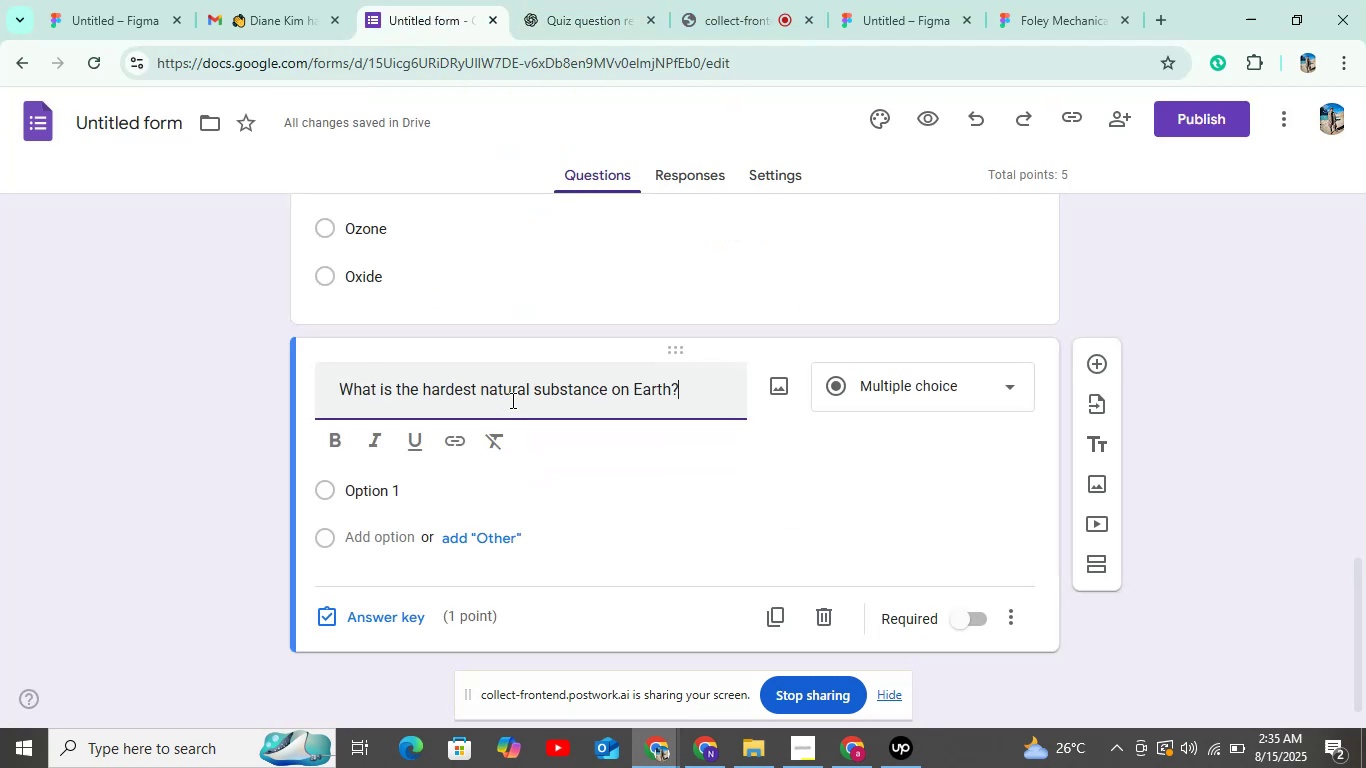 
scroll: coordinate [511, 401], scroll_direction: down, amount: 4.0
 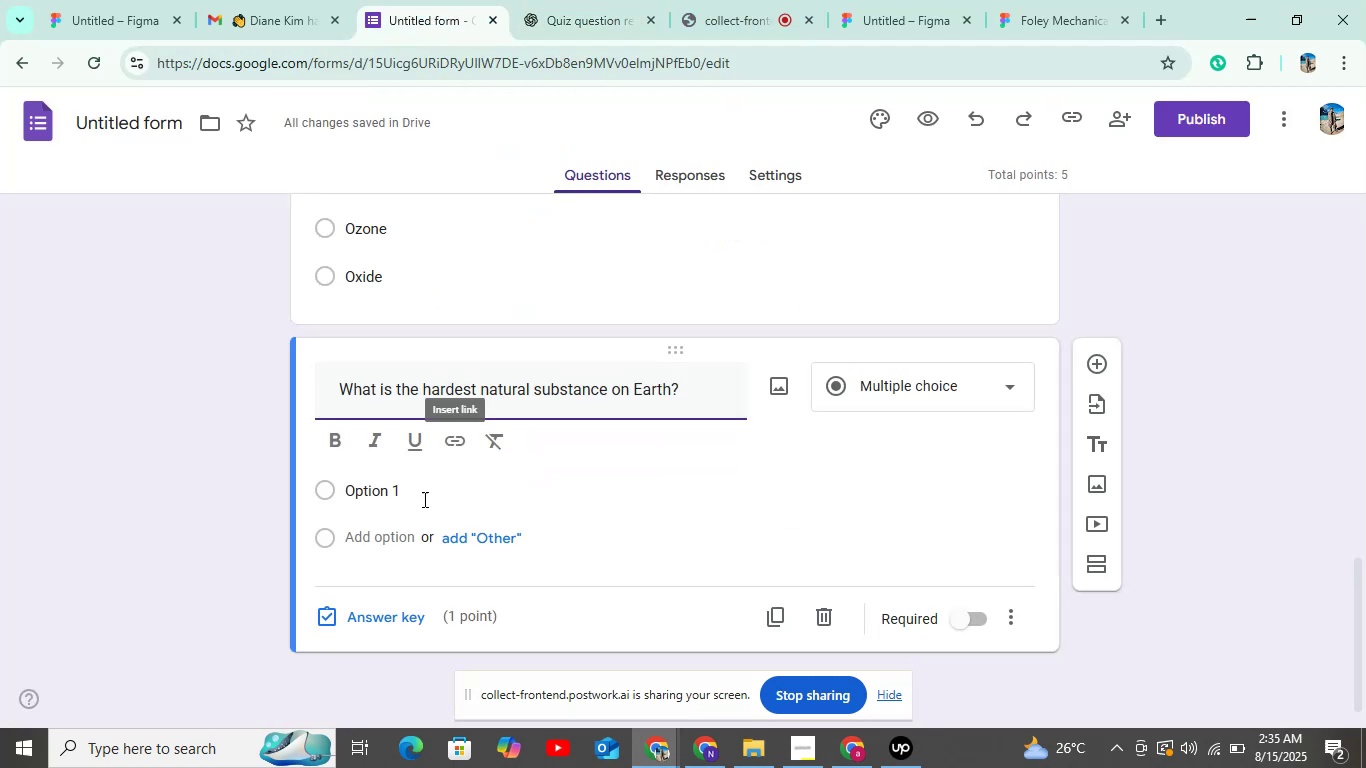 
left_click([423, 504])
 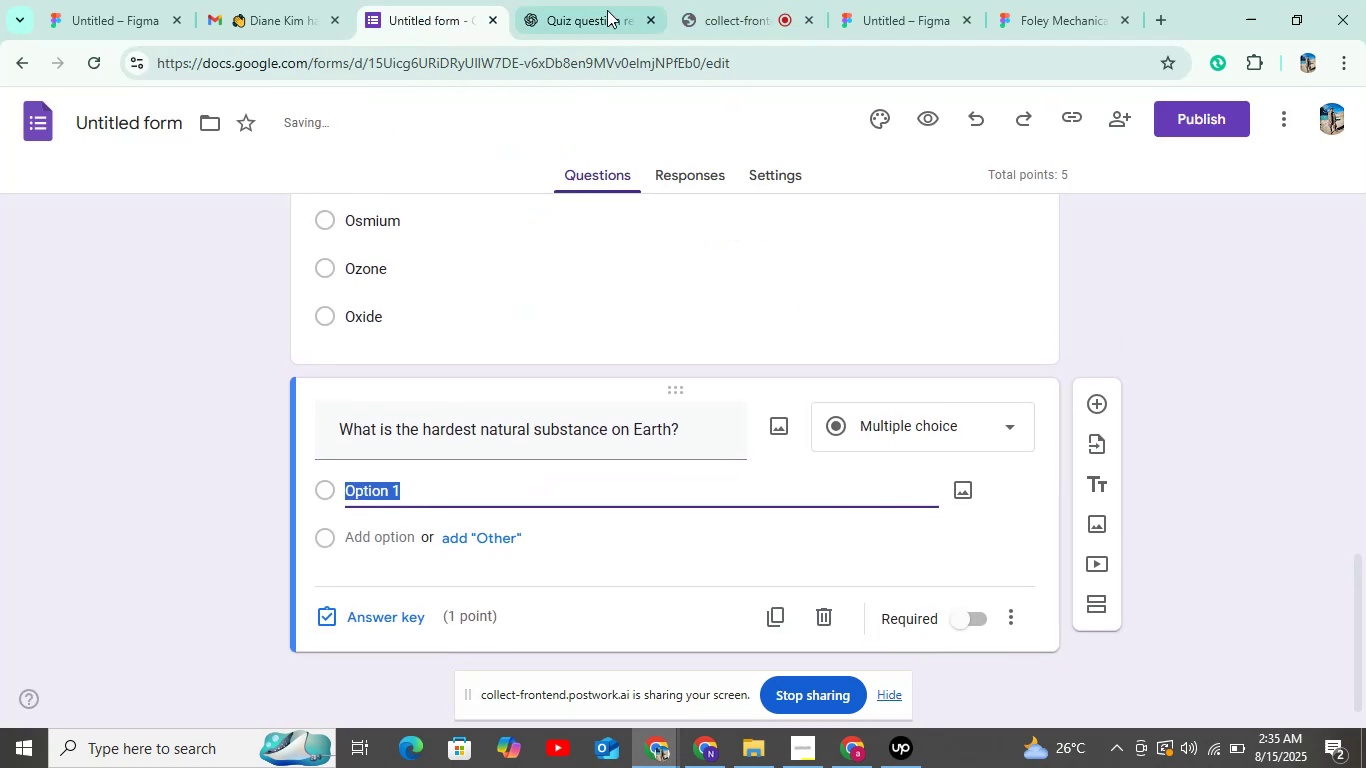 
left_click([607, 6])
 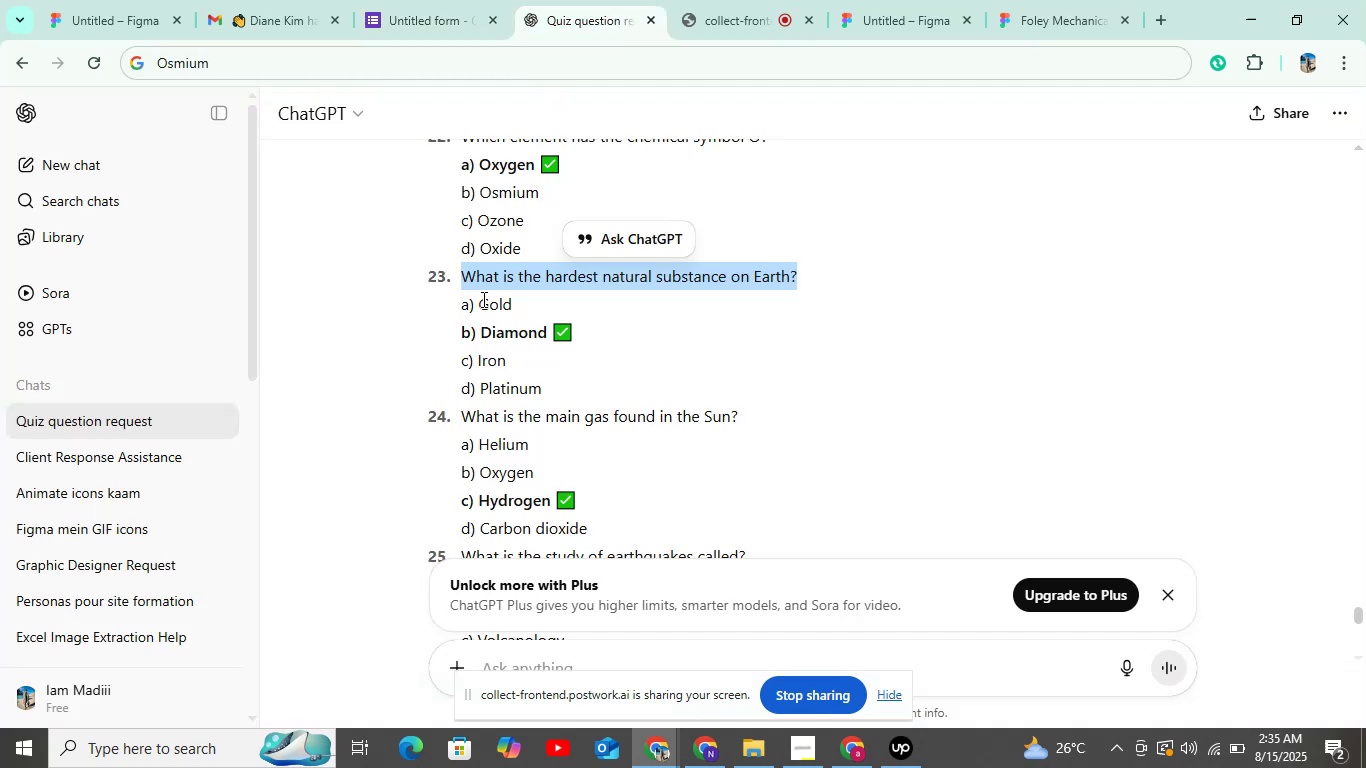 
left_click_drag(start_coordinate=[479, 307], to_coordinate=[557, 299])
 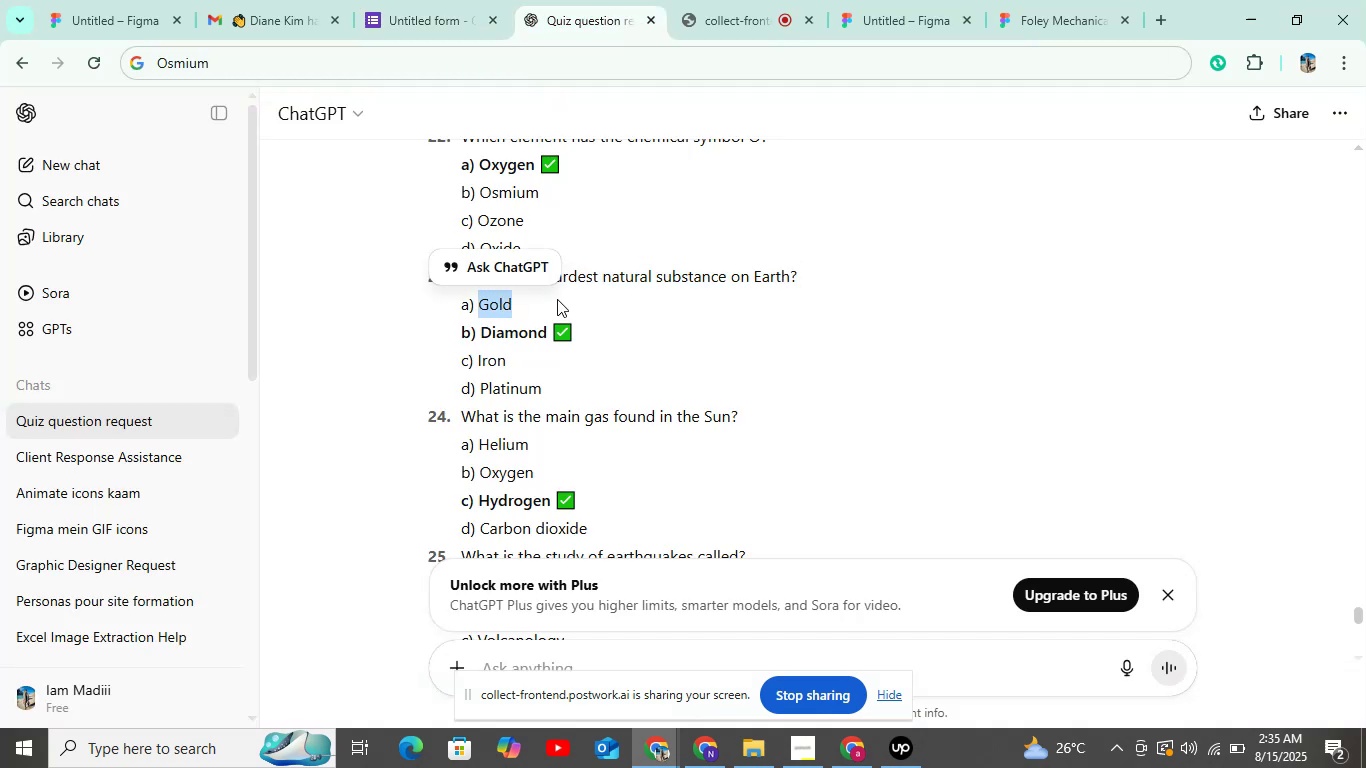 
key(Control+C)
 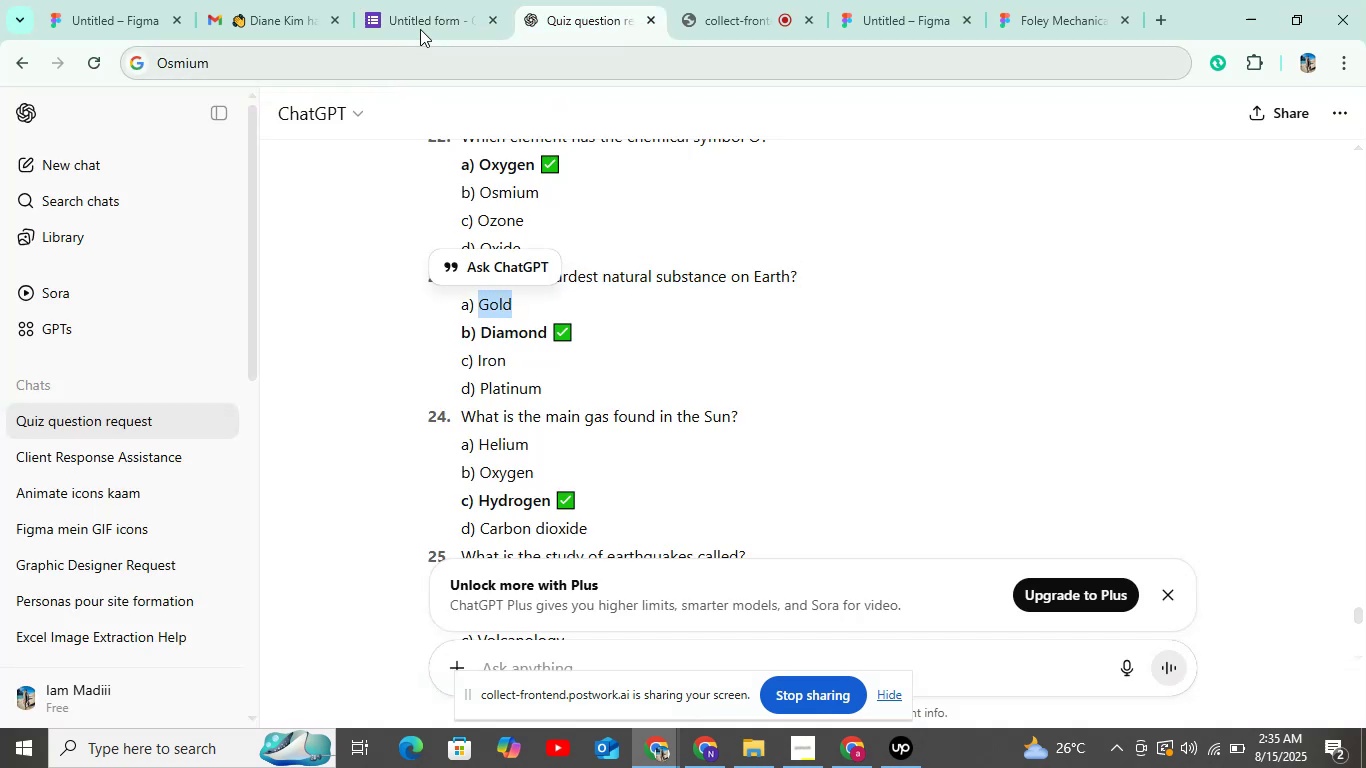 
left_click([420, 28])
 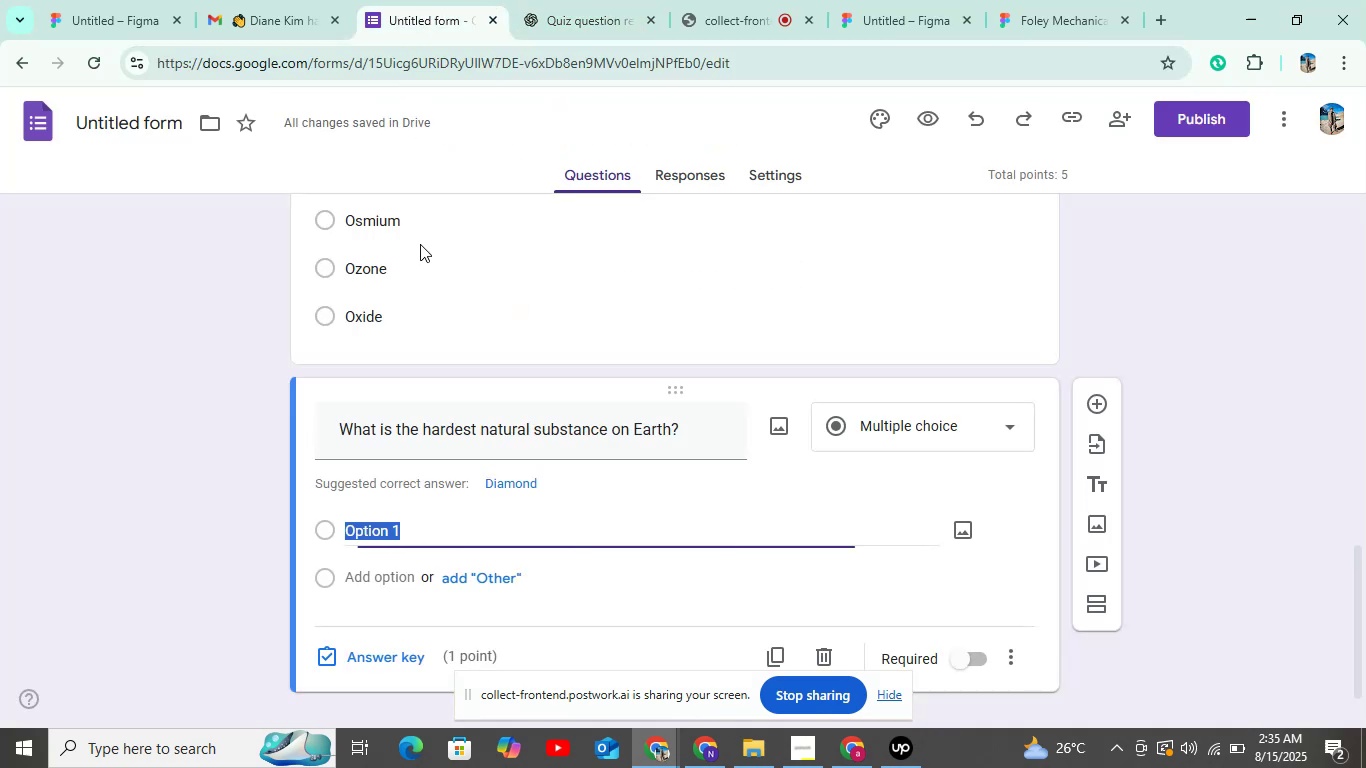 
left_click_drag(start_coordinate=[434, 374], to_coordinate=[465, 560])
 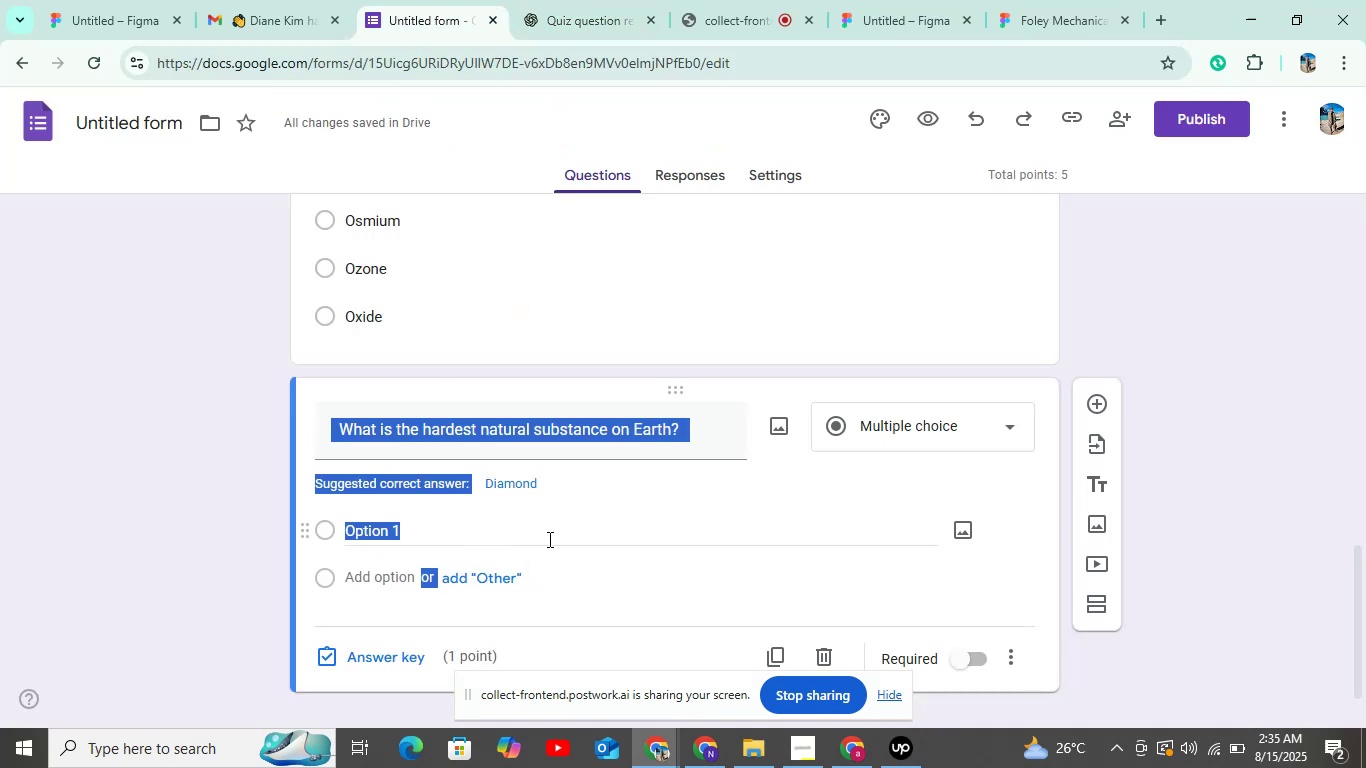 
left_click([548, 539])
 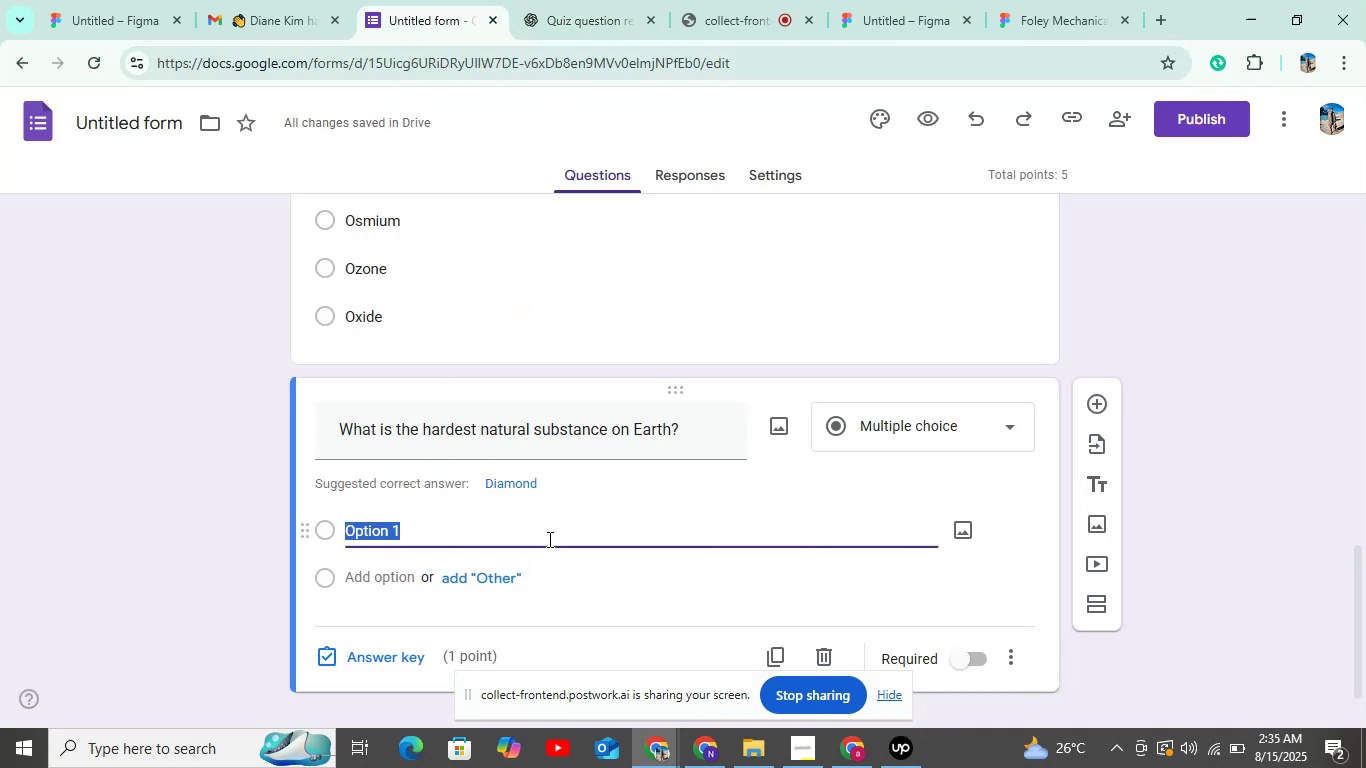 
key(Control+V)
 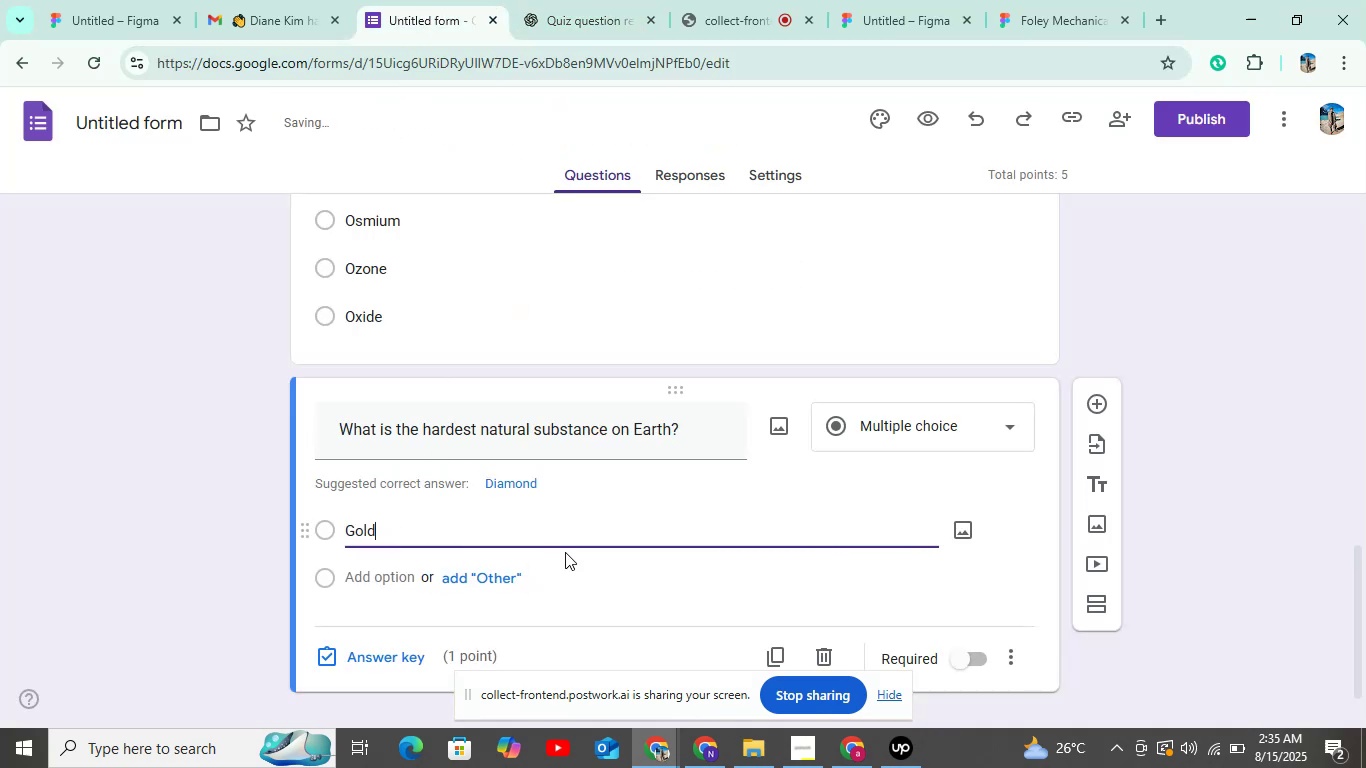 
scroll: coordinate [432, 555], scroll_direction: down, amount: 3.0
 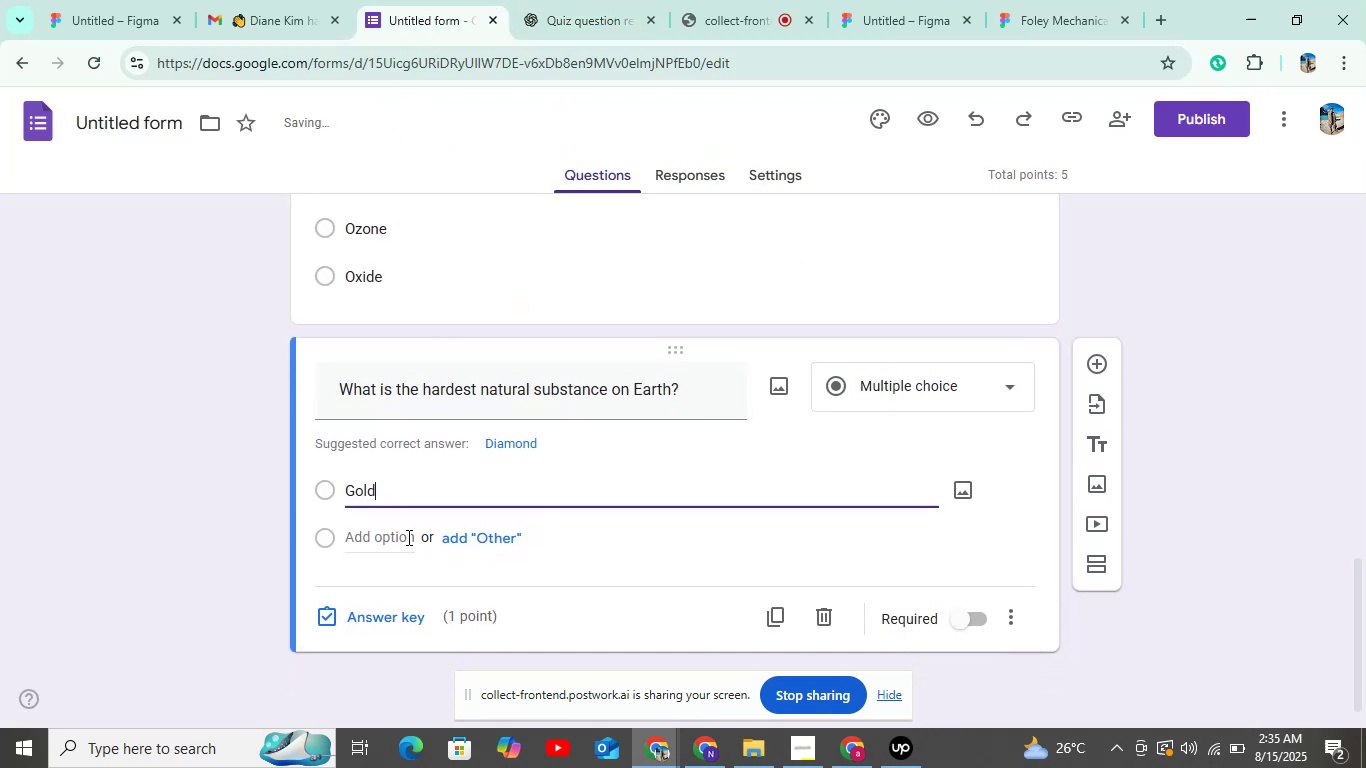 
left_click([407, 537])
 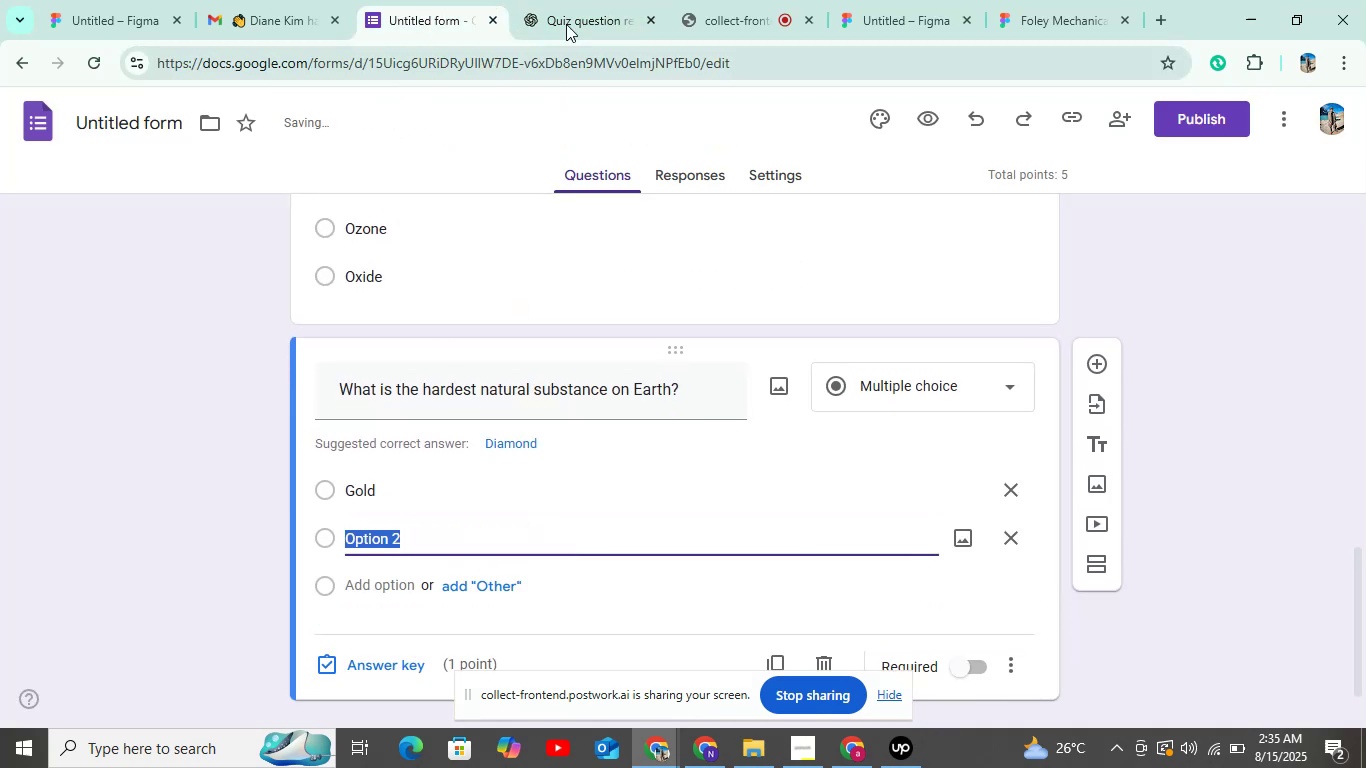 
left_click([571, 12])
 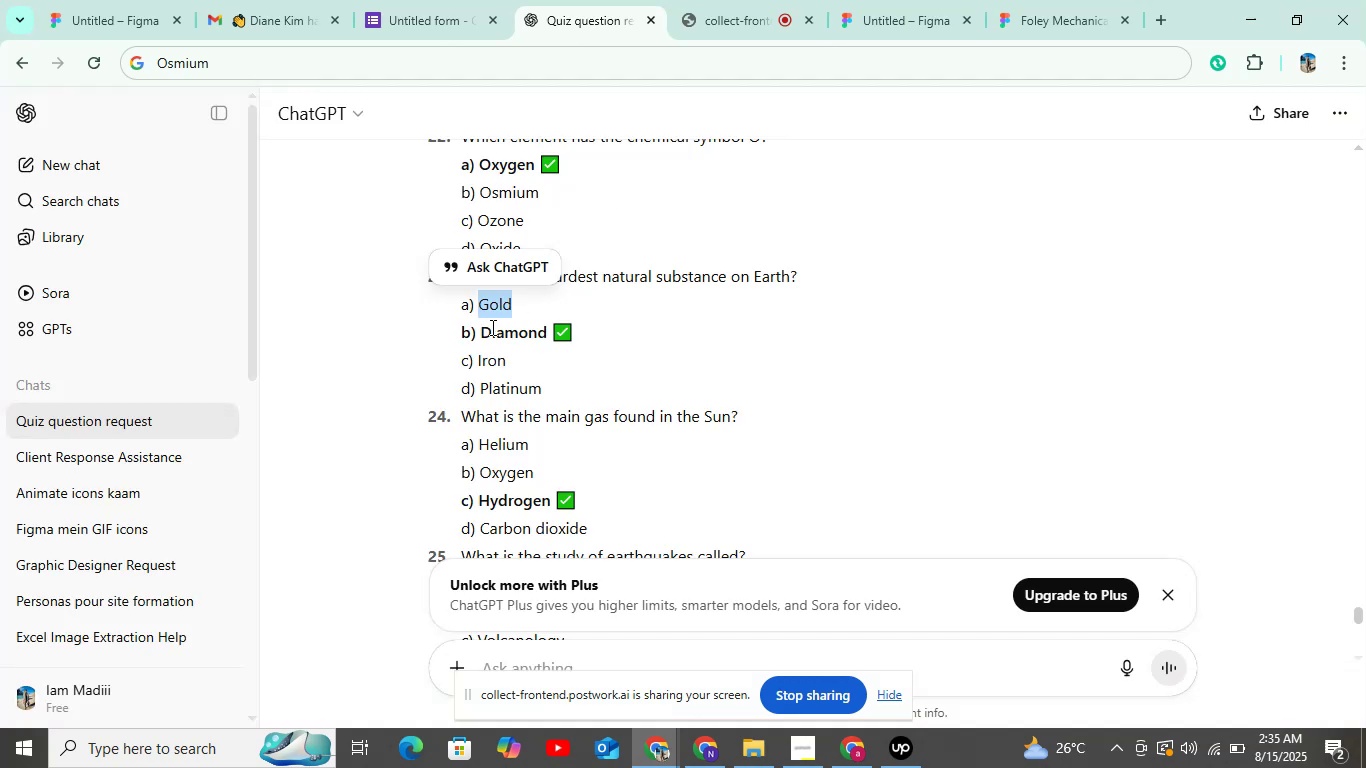 
left_click_drag(start_coordinate=[483, 332], to_coordinate=[546, 324])
 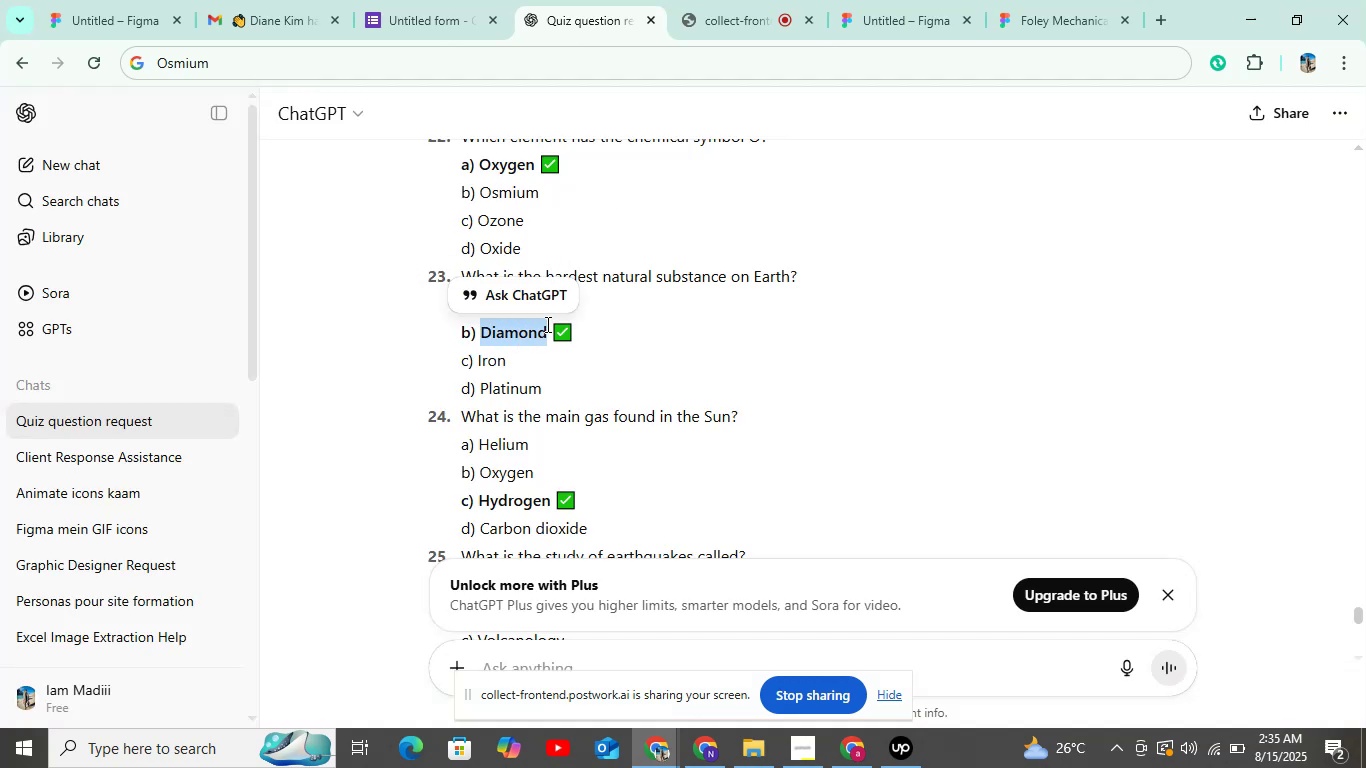 
key(Control+C)
 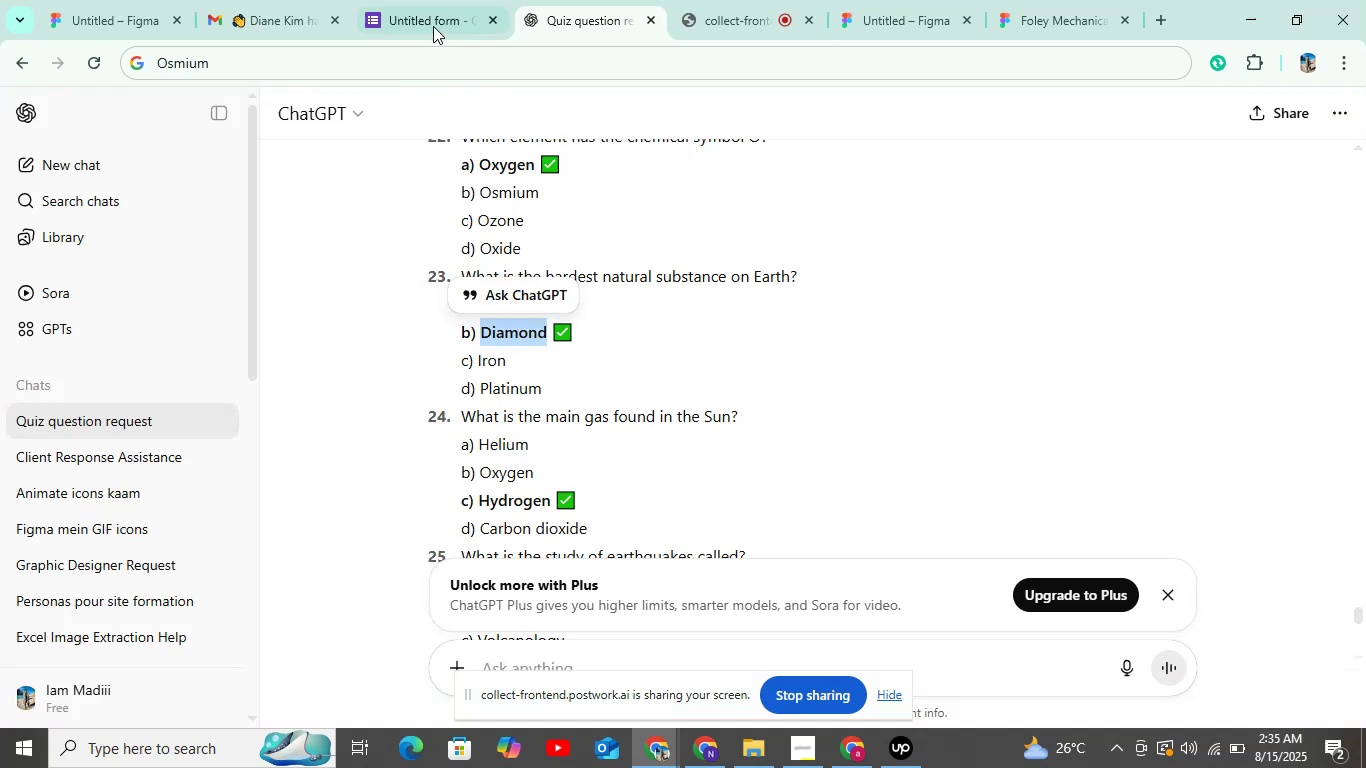 
left_click([433, 26])
 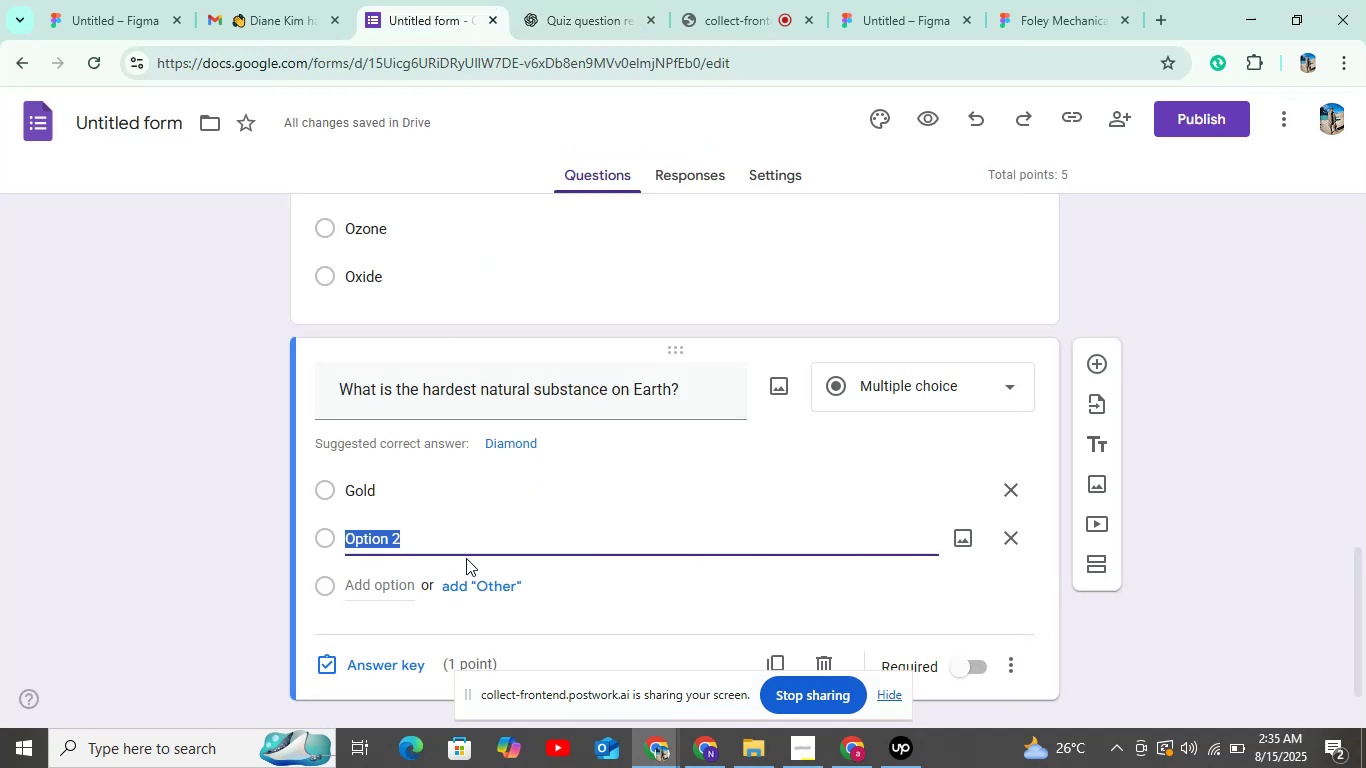 
key(Control+V)
 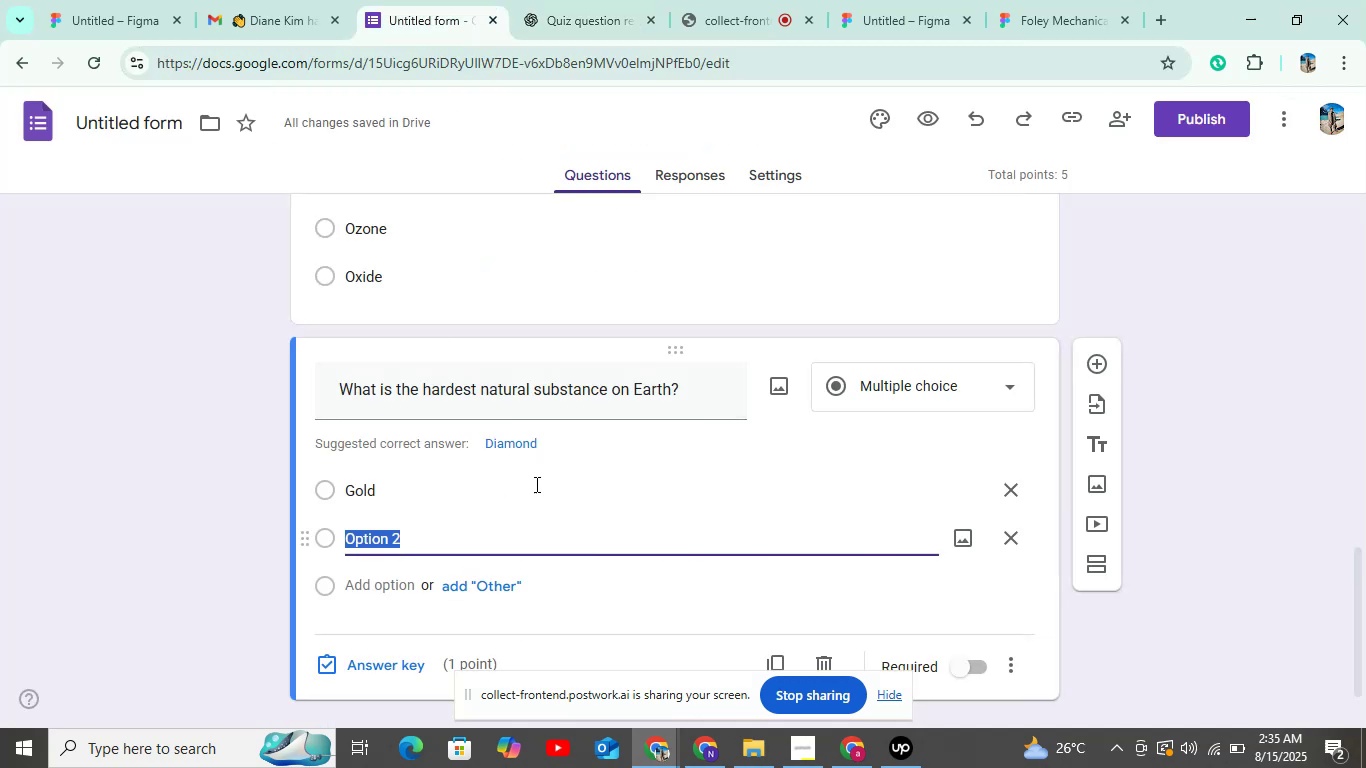 
scroll: coordinate [541, 480], scroll_direction: down, amount: 4.0
 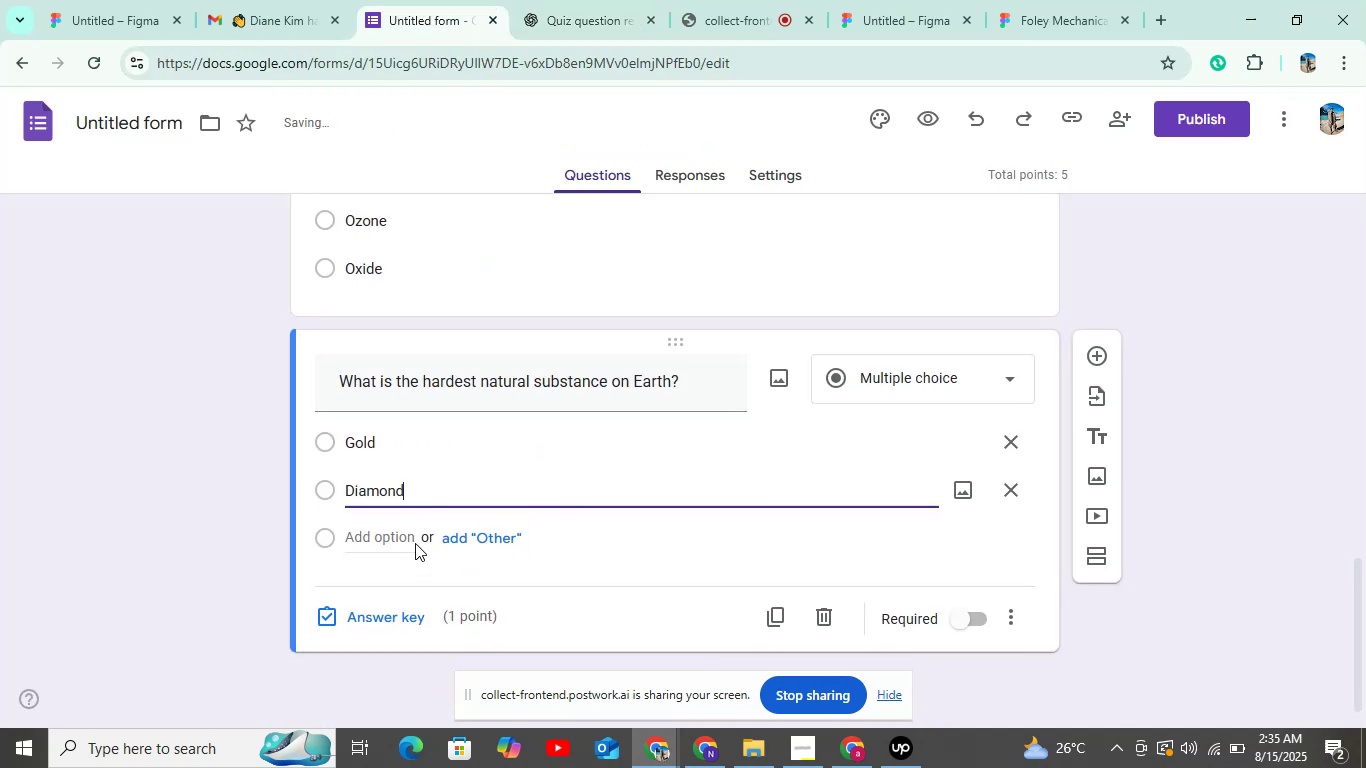 
left_click([399, 538])
 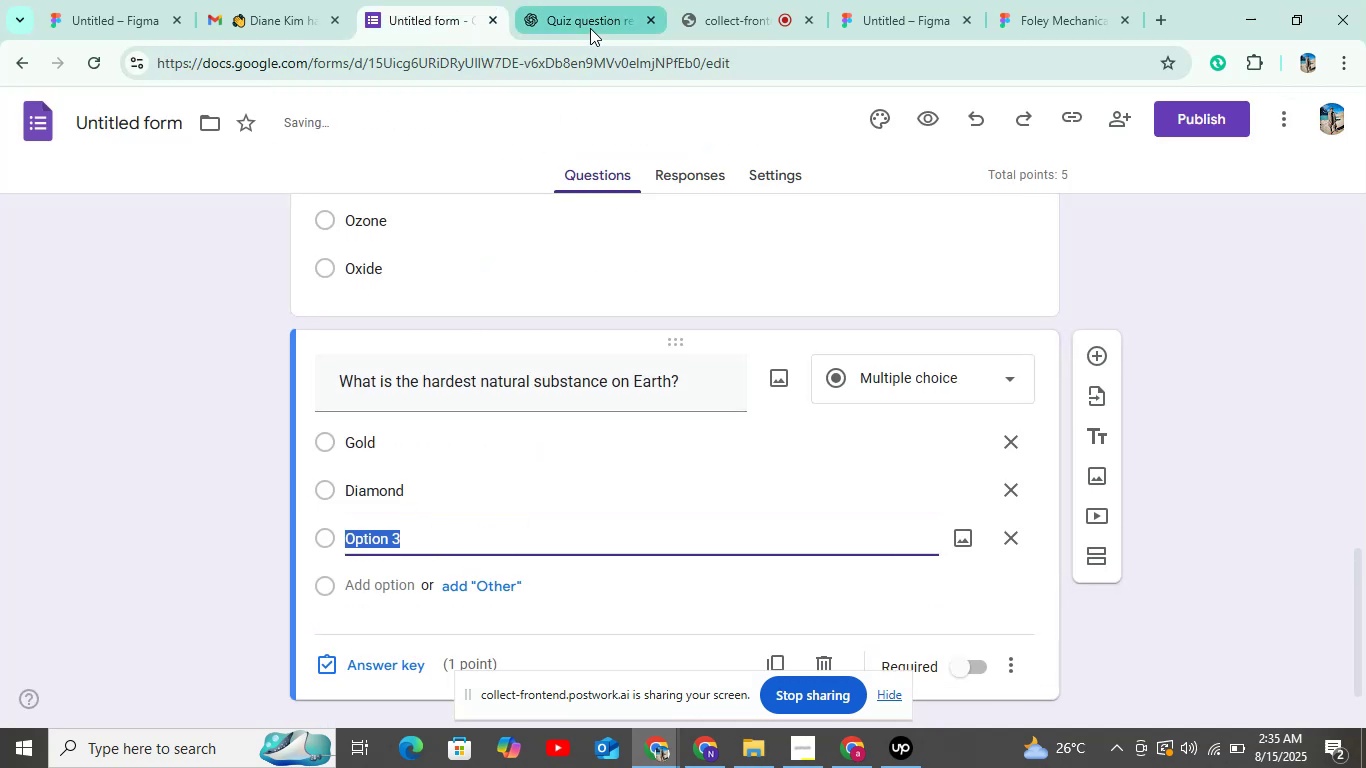 
left_click([590, 27])
 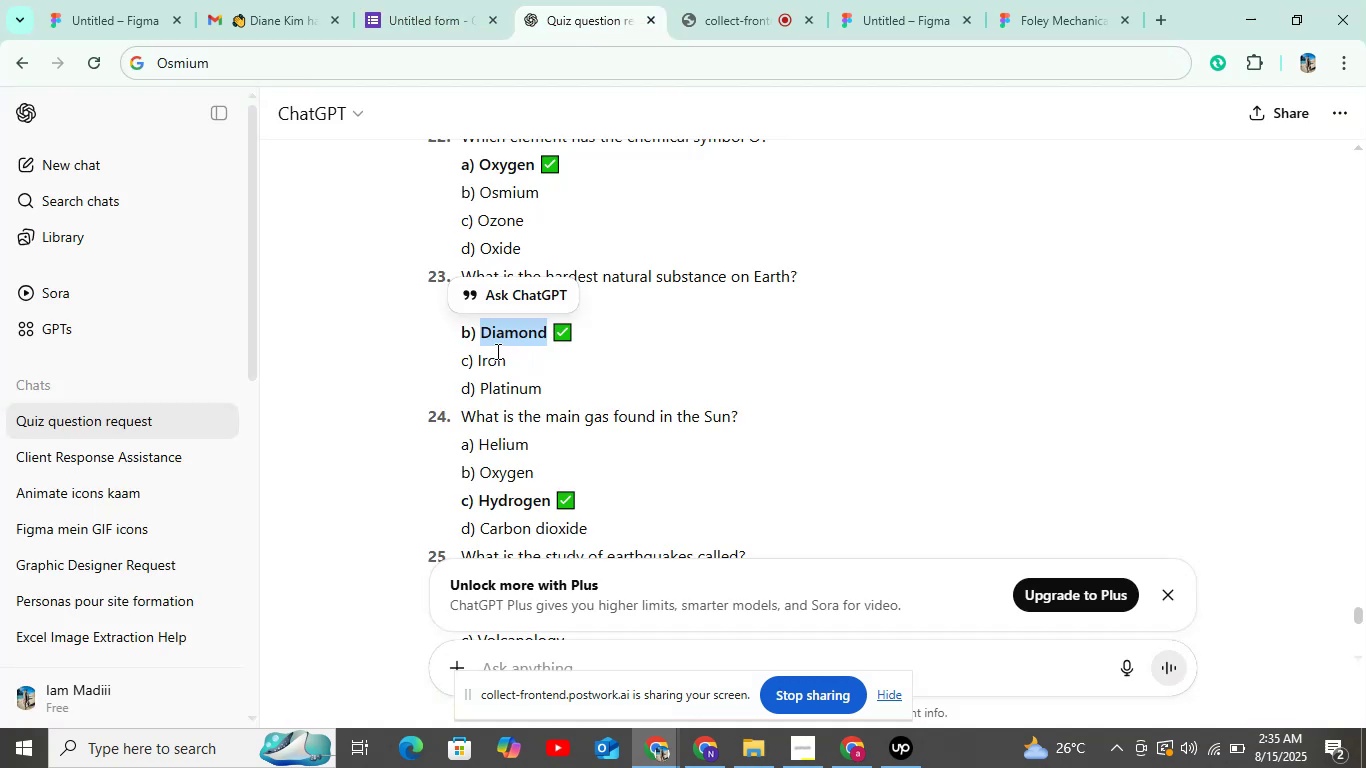 
left_click_drag(start_coordinate=[475, 359], to_coordinate=[526, 361])
 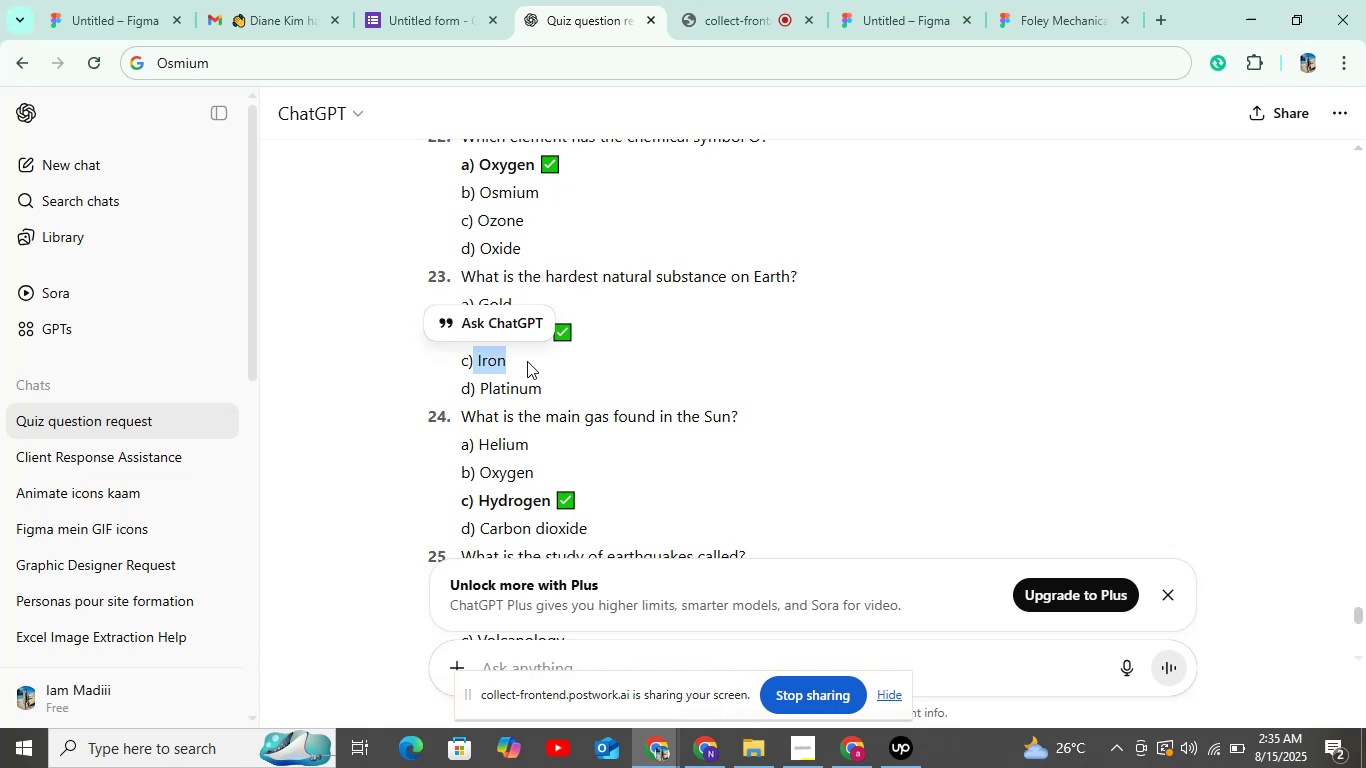 
key(Control+C)
 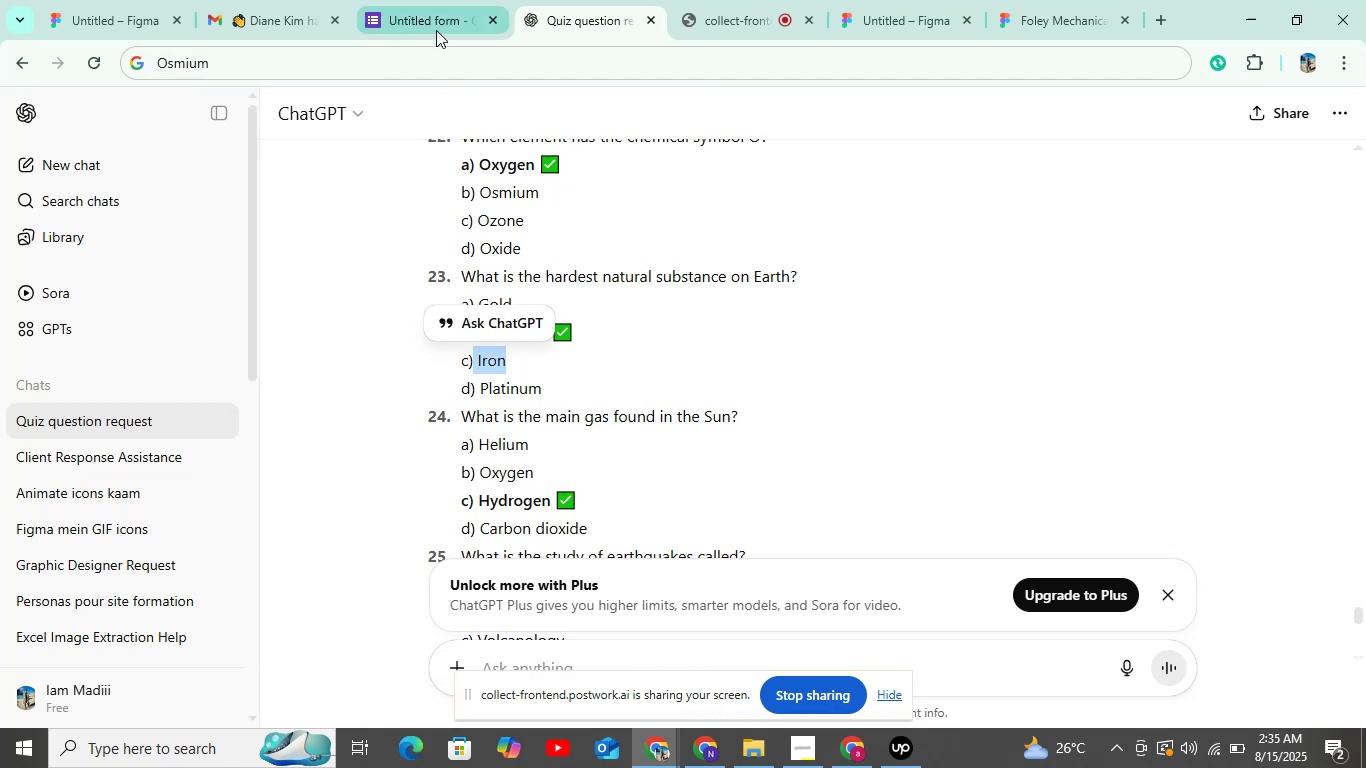 
left_click([436, 28])
 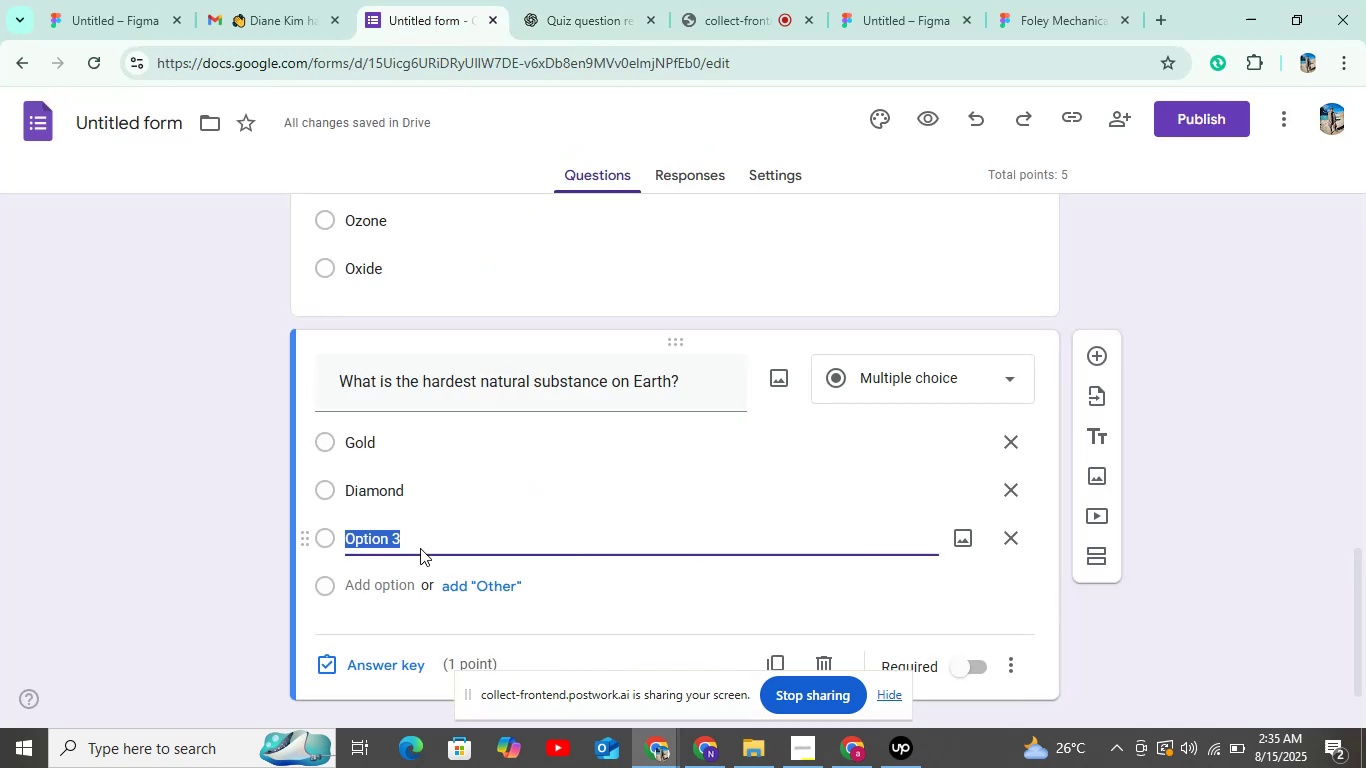 
key(Control+V)
 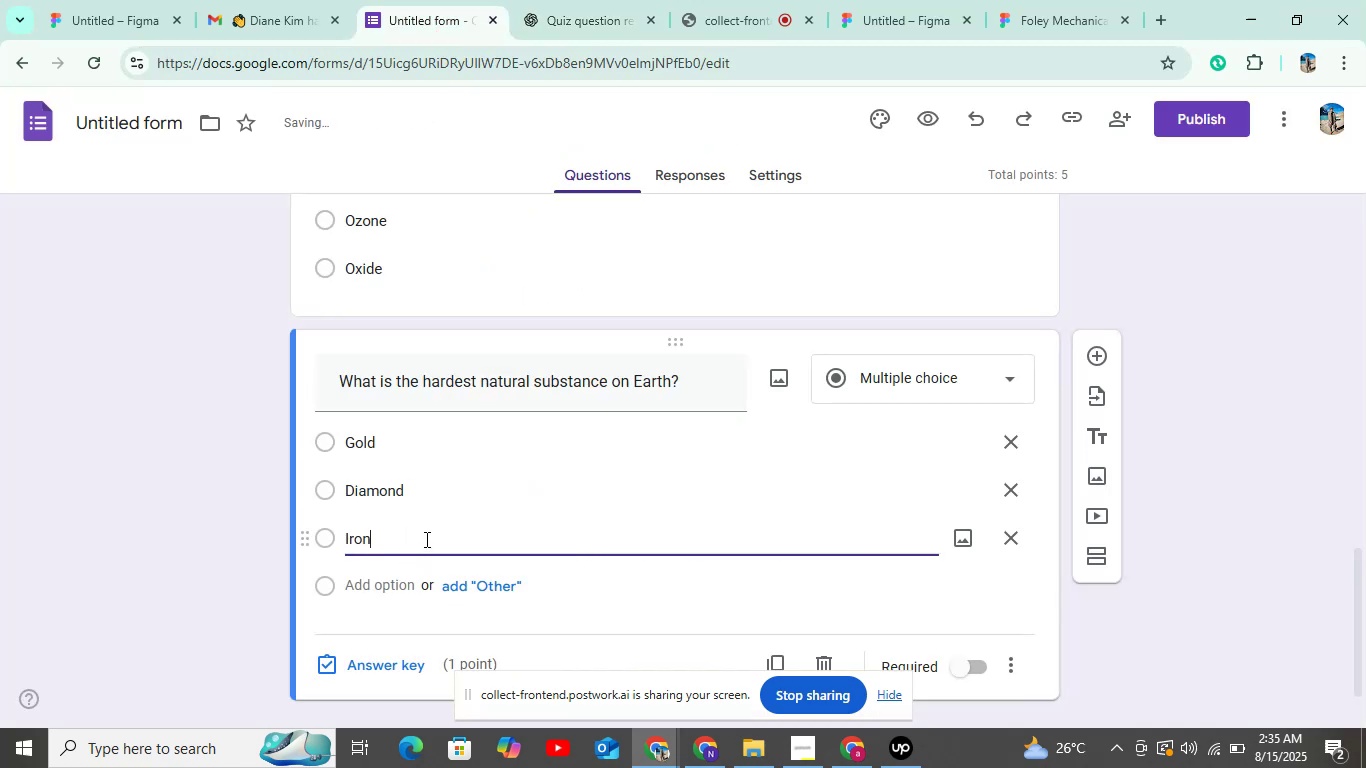 
scroll: coordinate [428, 537], scroll_direction: down, amount: 4.0
 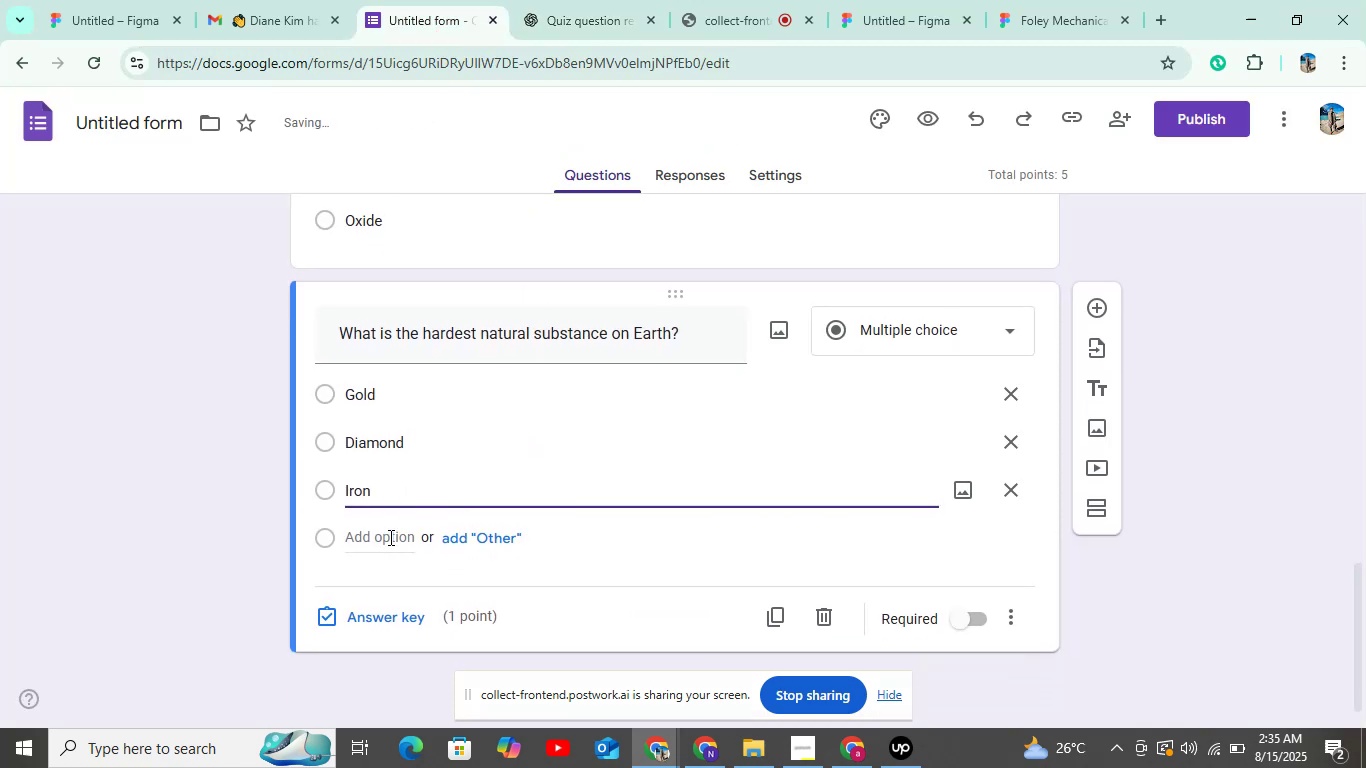 
left_click([389, 537])
 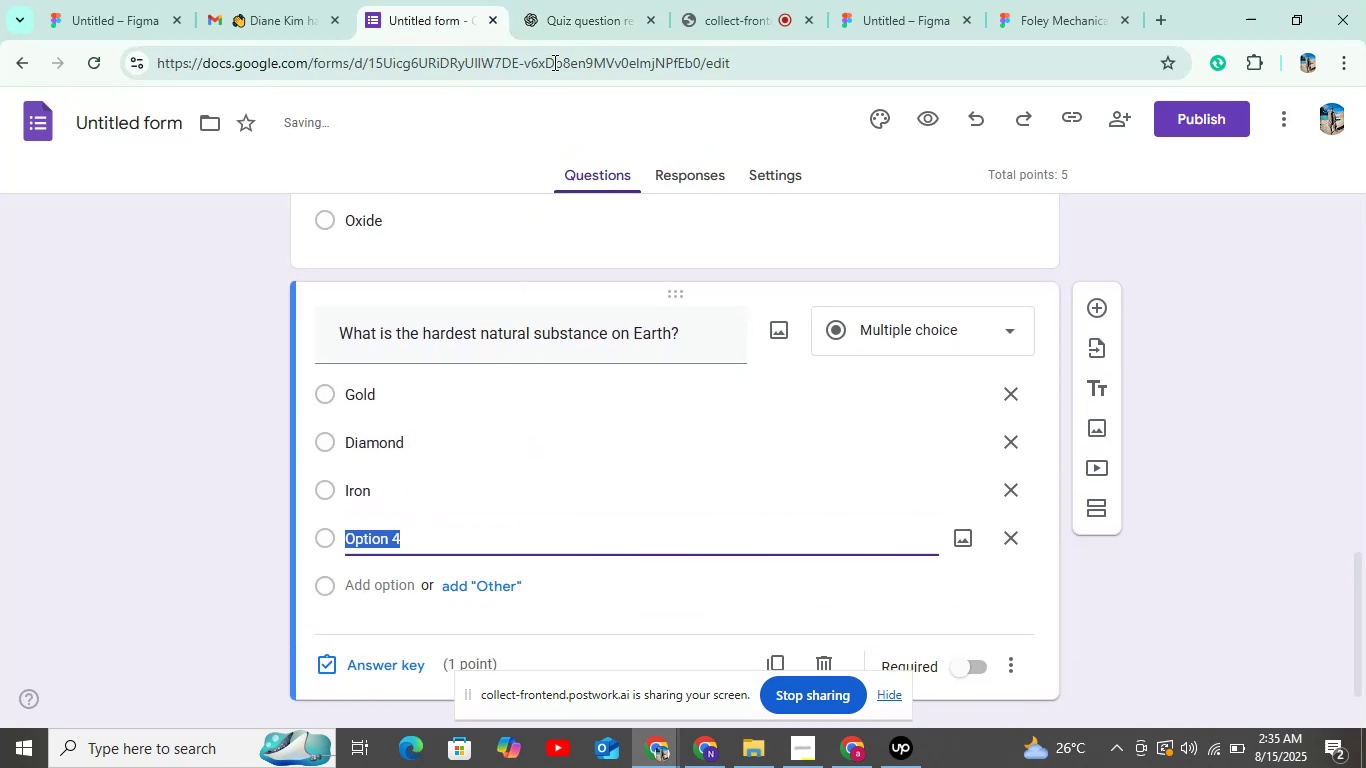 
left_click([561, 18])
 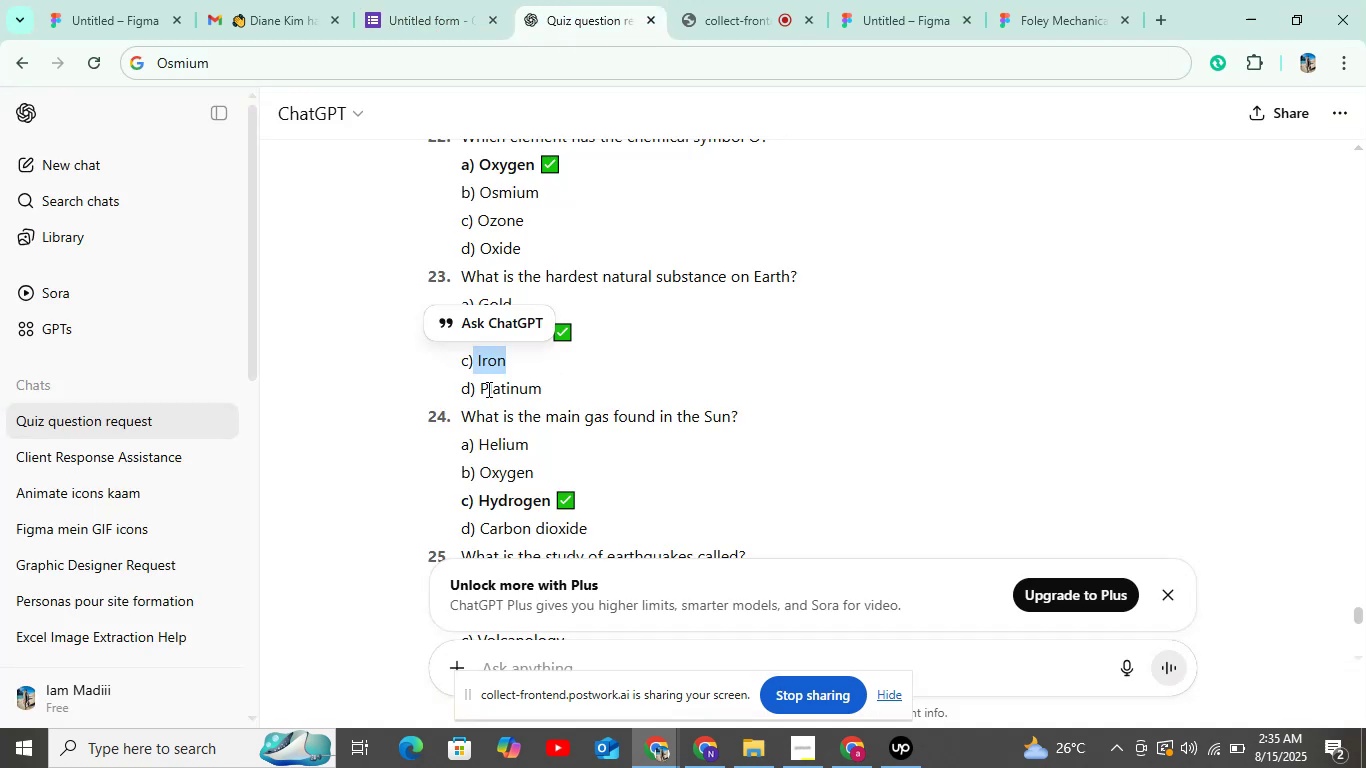 
left_click_drag(start_coordinate=[480, 389], to_coordinate=[546, 379])
 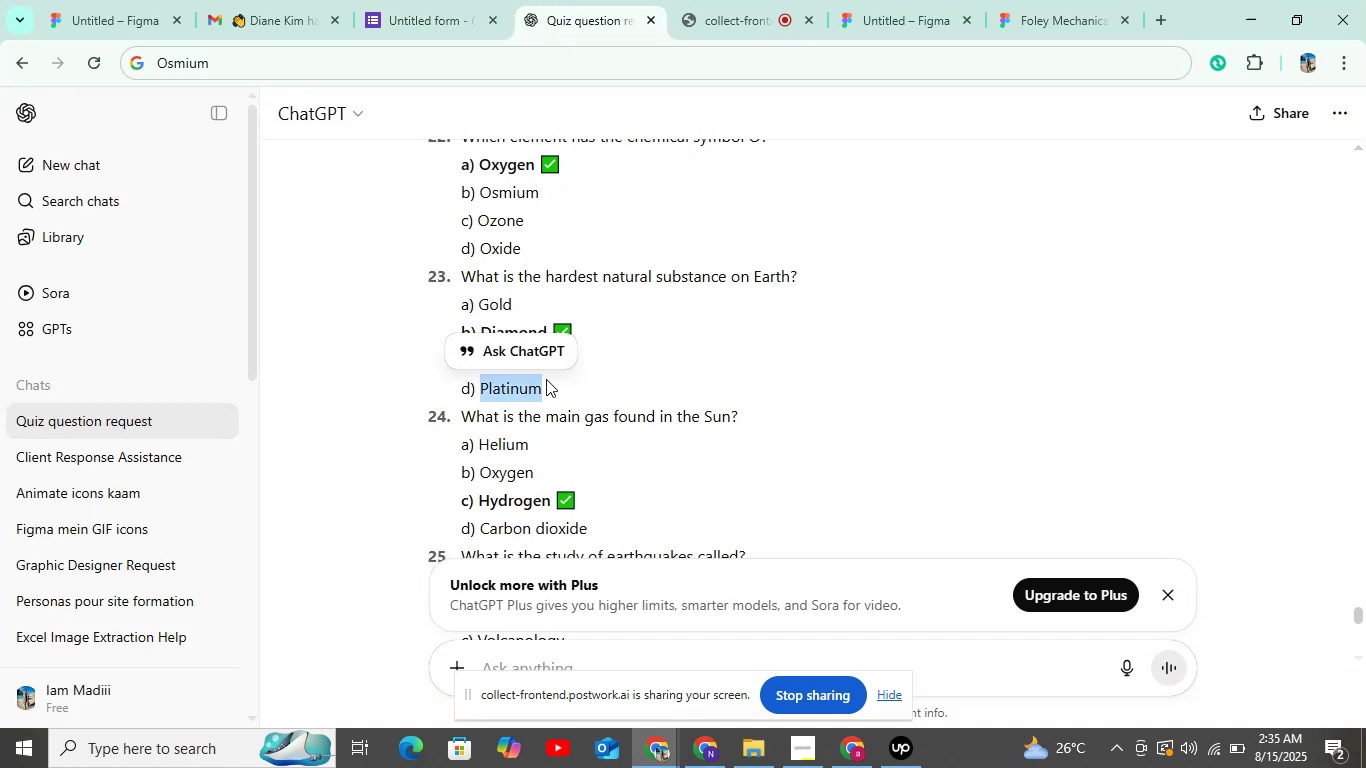 
key(Control+C)
 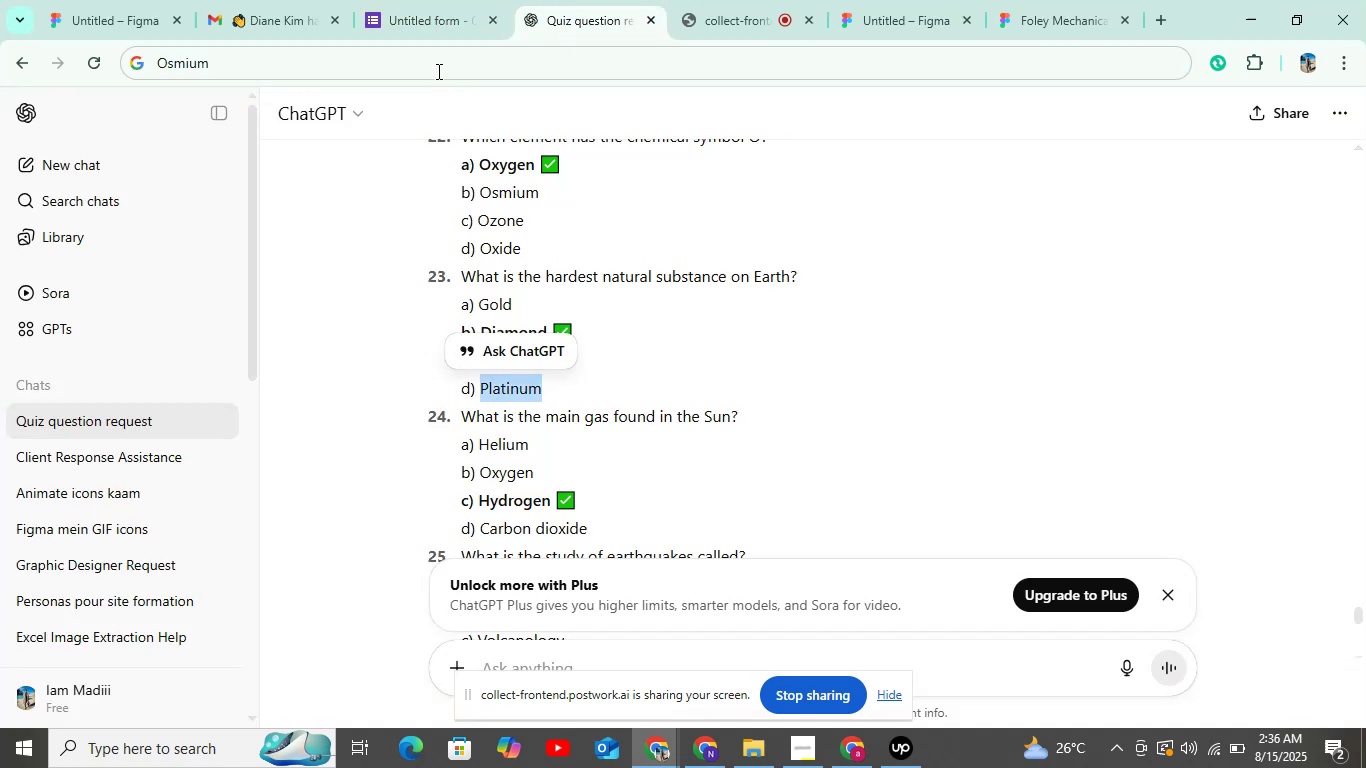 
left_click([437, 33])
 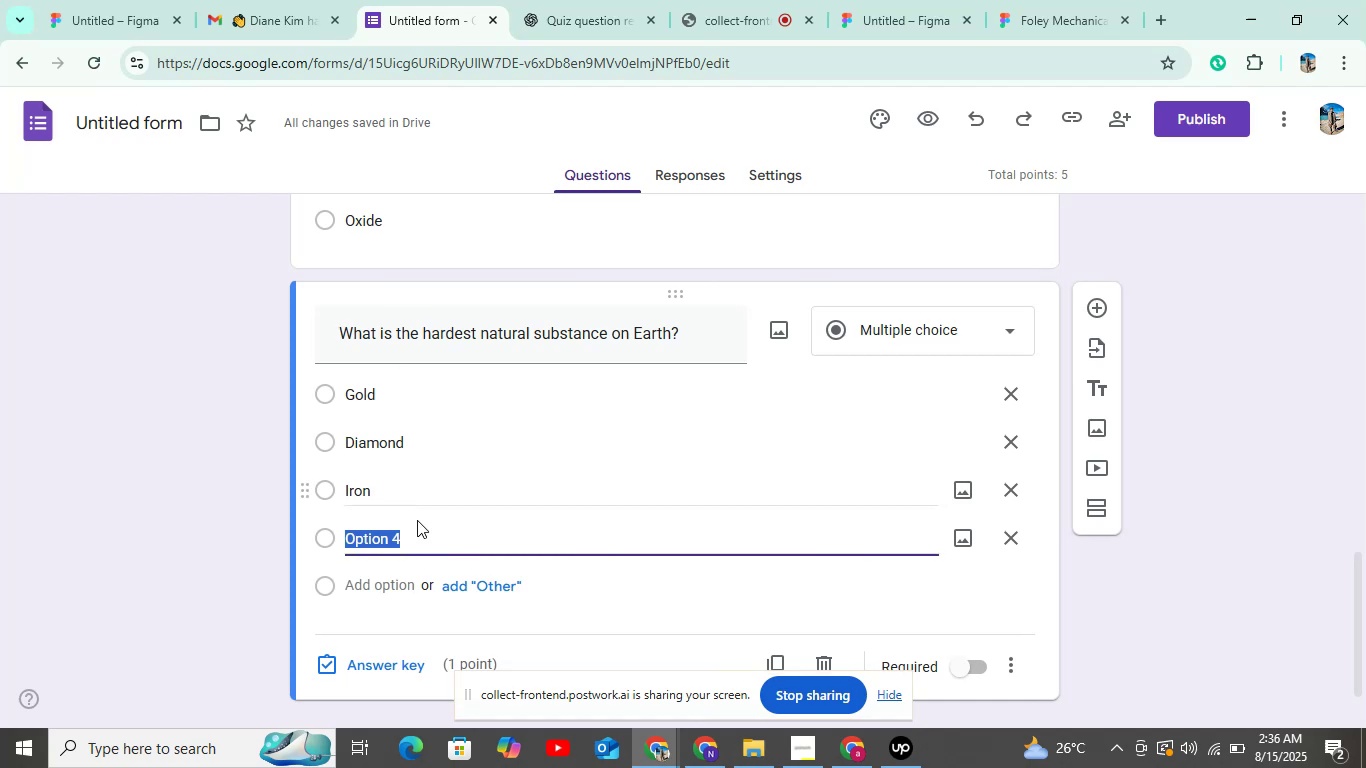 
key(Control+V)
 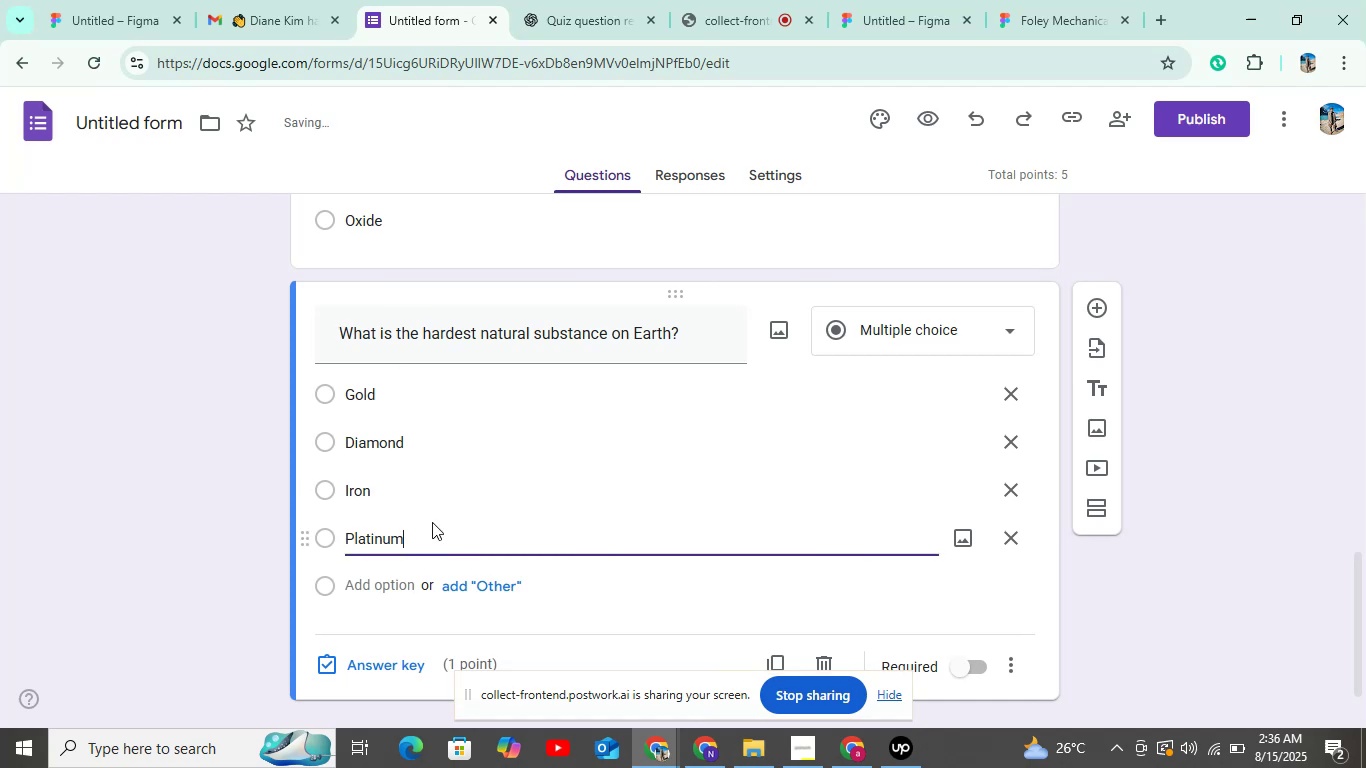 
scroll: coordinate [443, 517], scroll_direction: down, amount: 3.0
 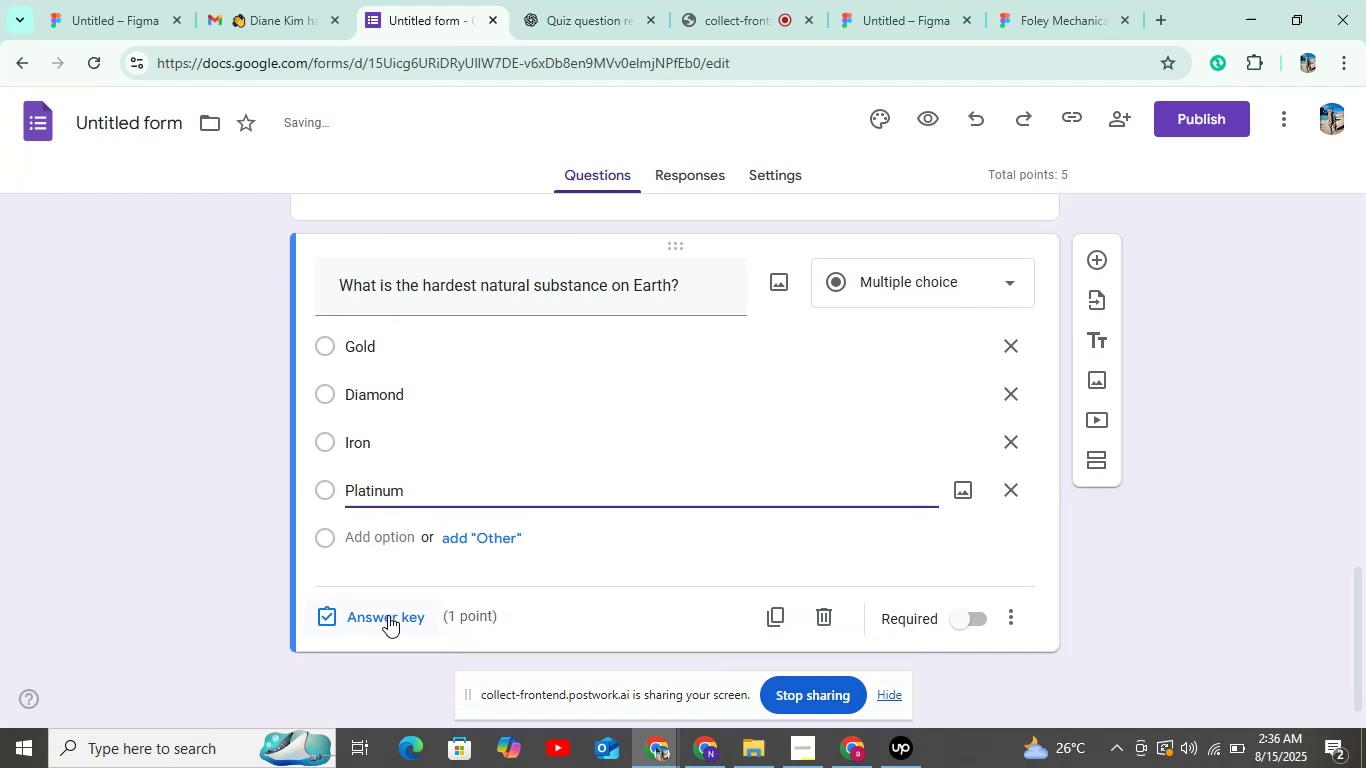 
left_click([388, 615])
 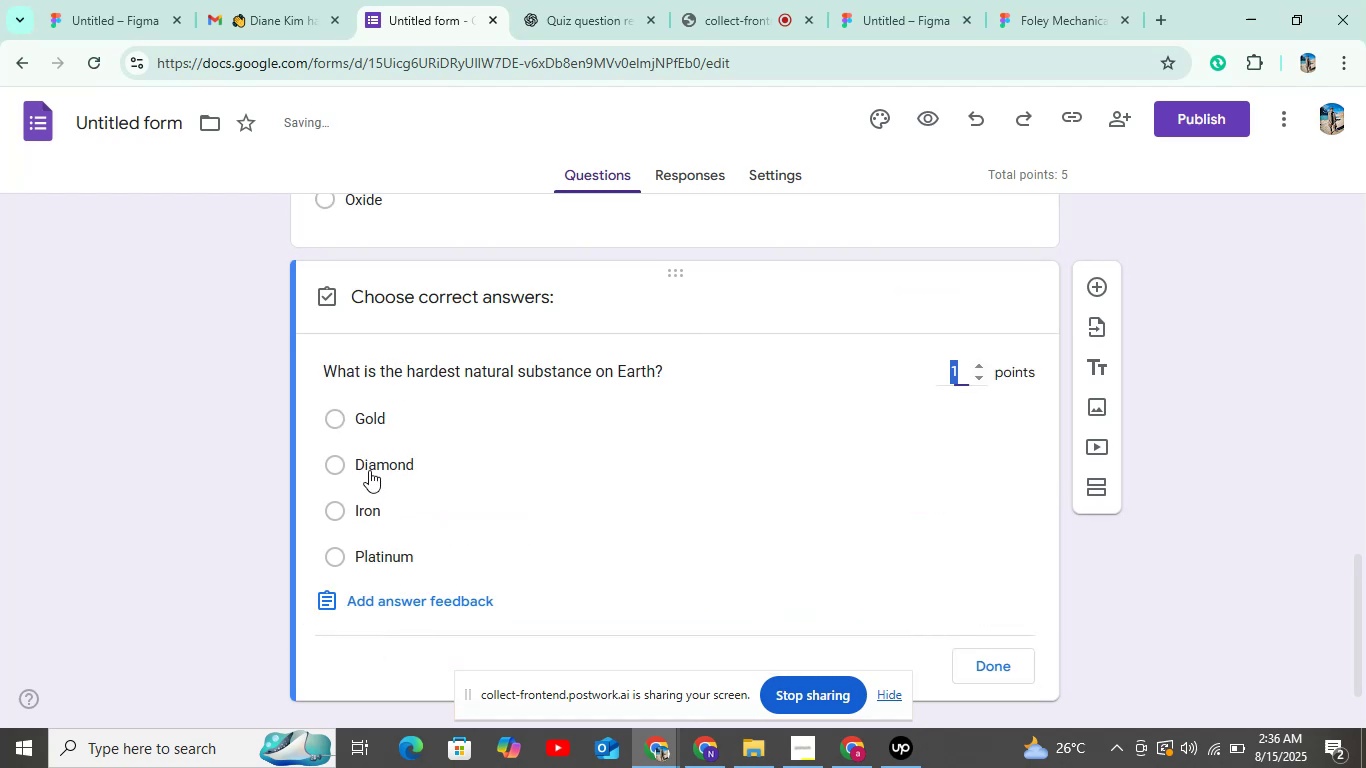 
left_click([369, 467])
 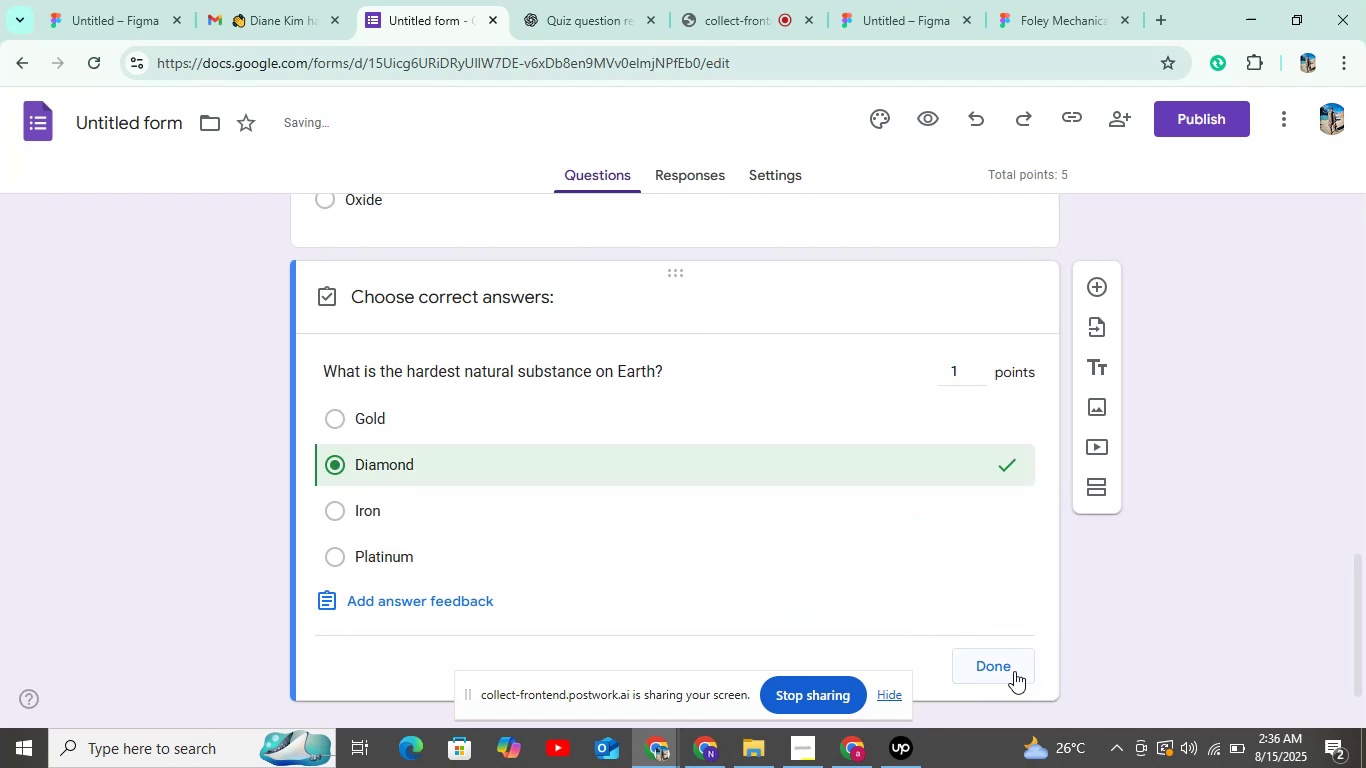 
left_click([1009, 665])
 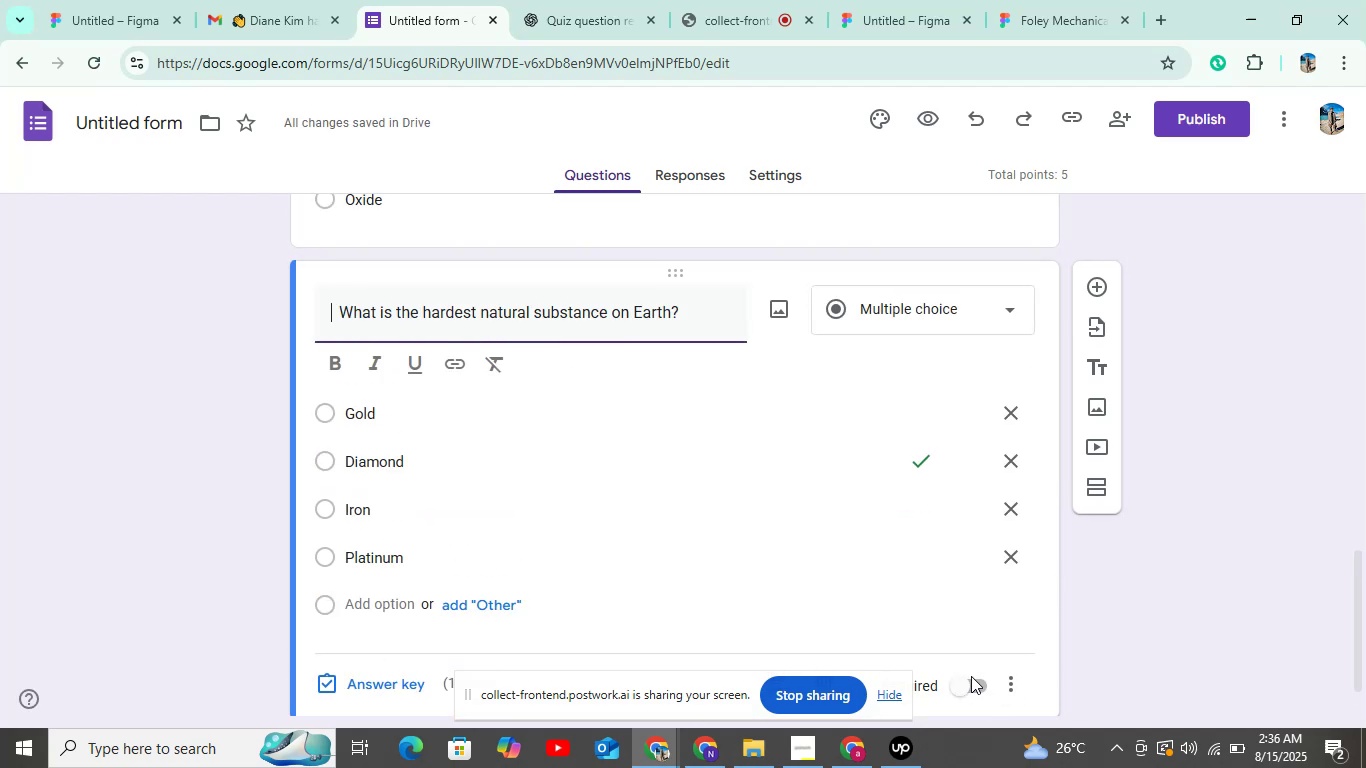 
scroll: coordinate [1120, 586], scroll_direction: down, amount: 5.0
 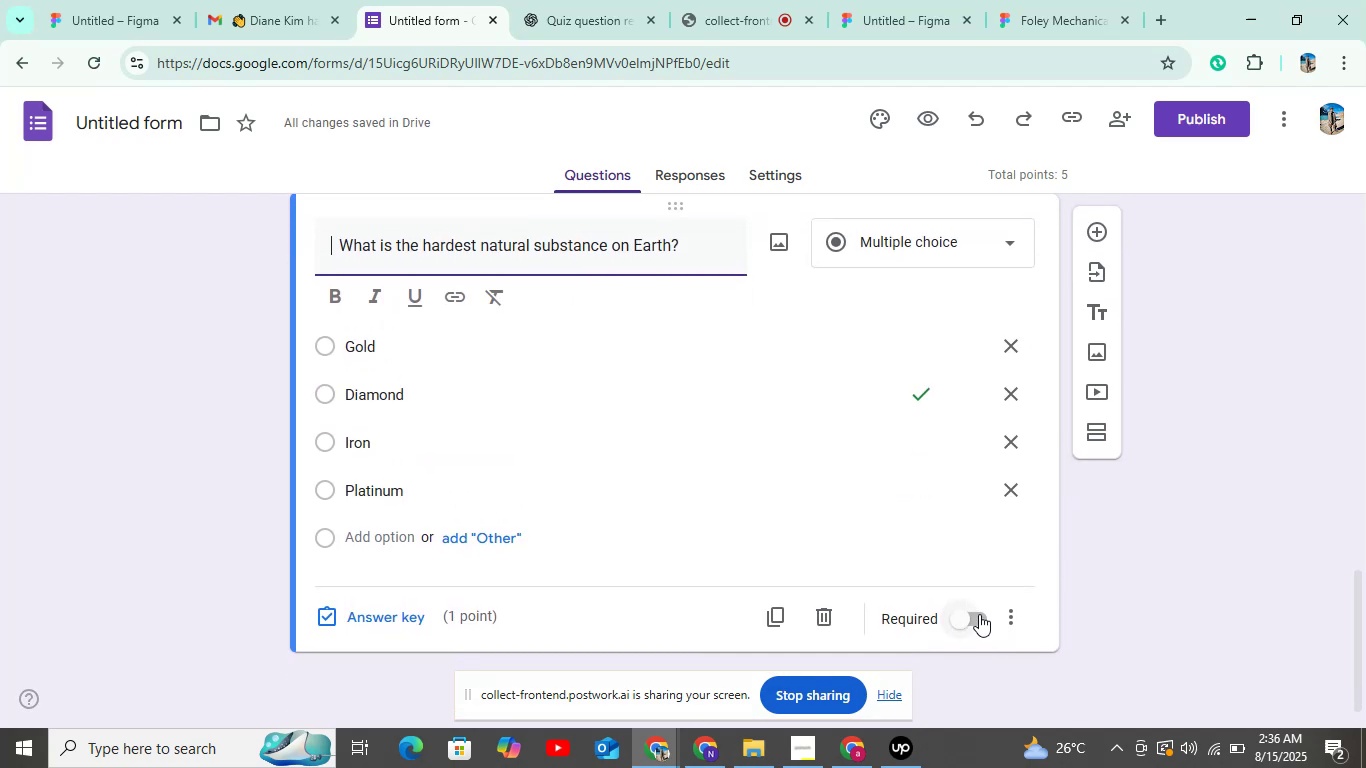 
left_click([979, 614])
 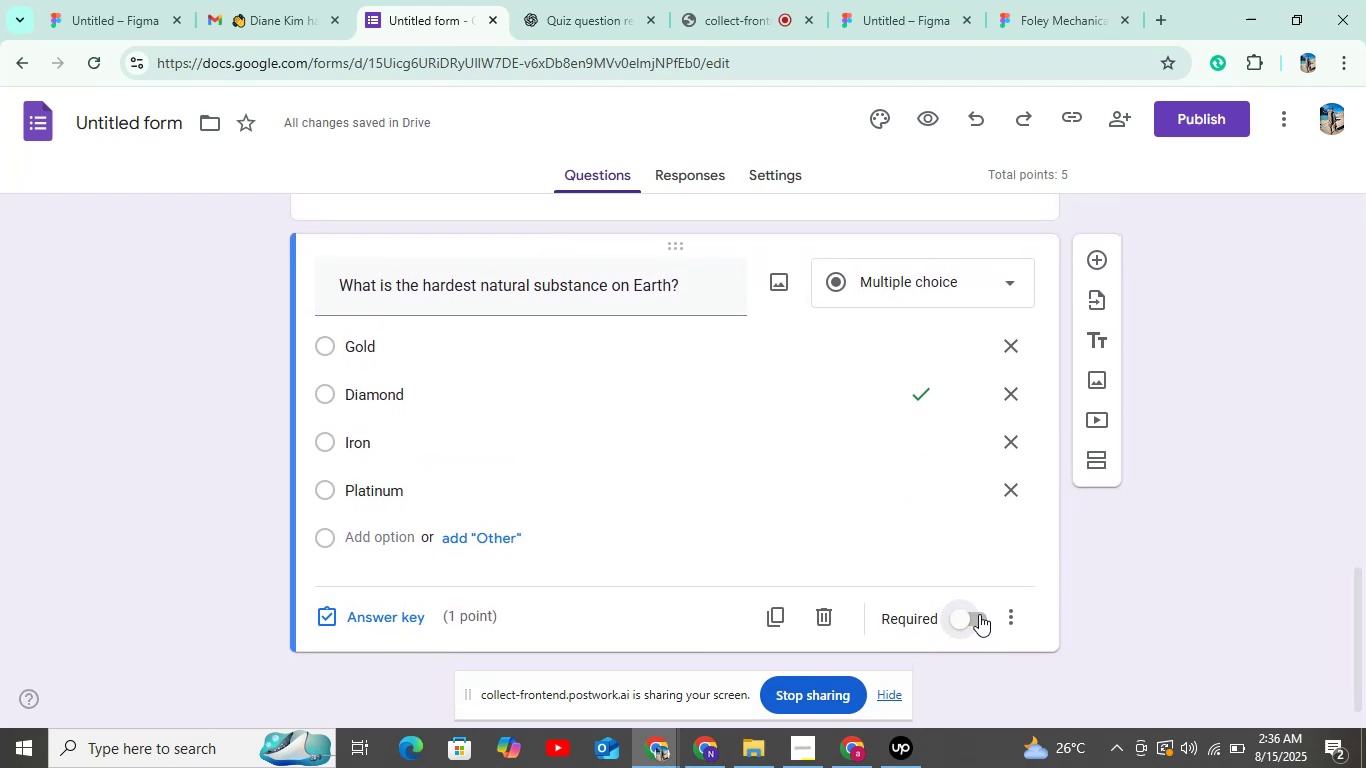 
left_click([979, 614])
 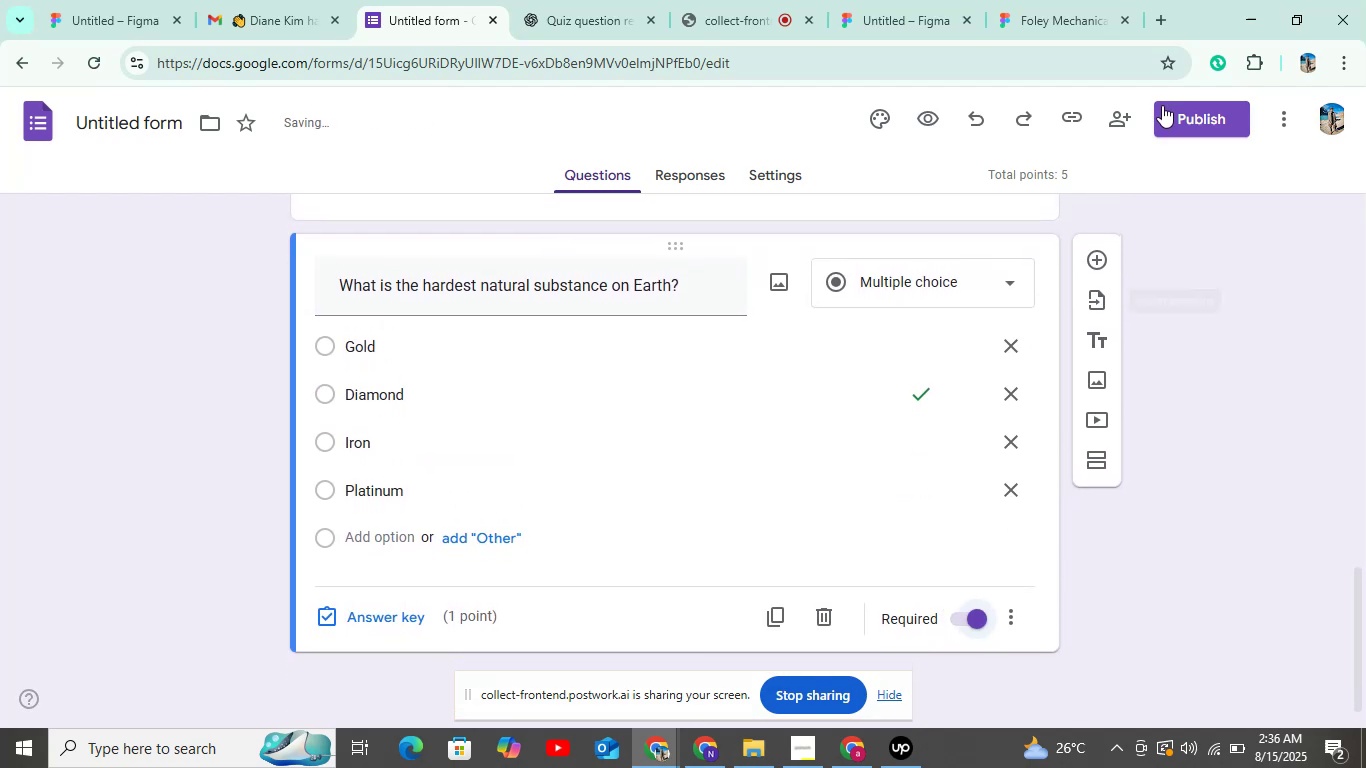 
left_click([1171, 133])
 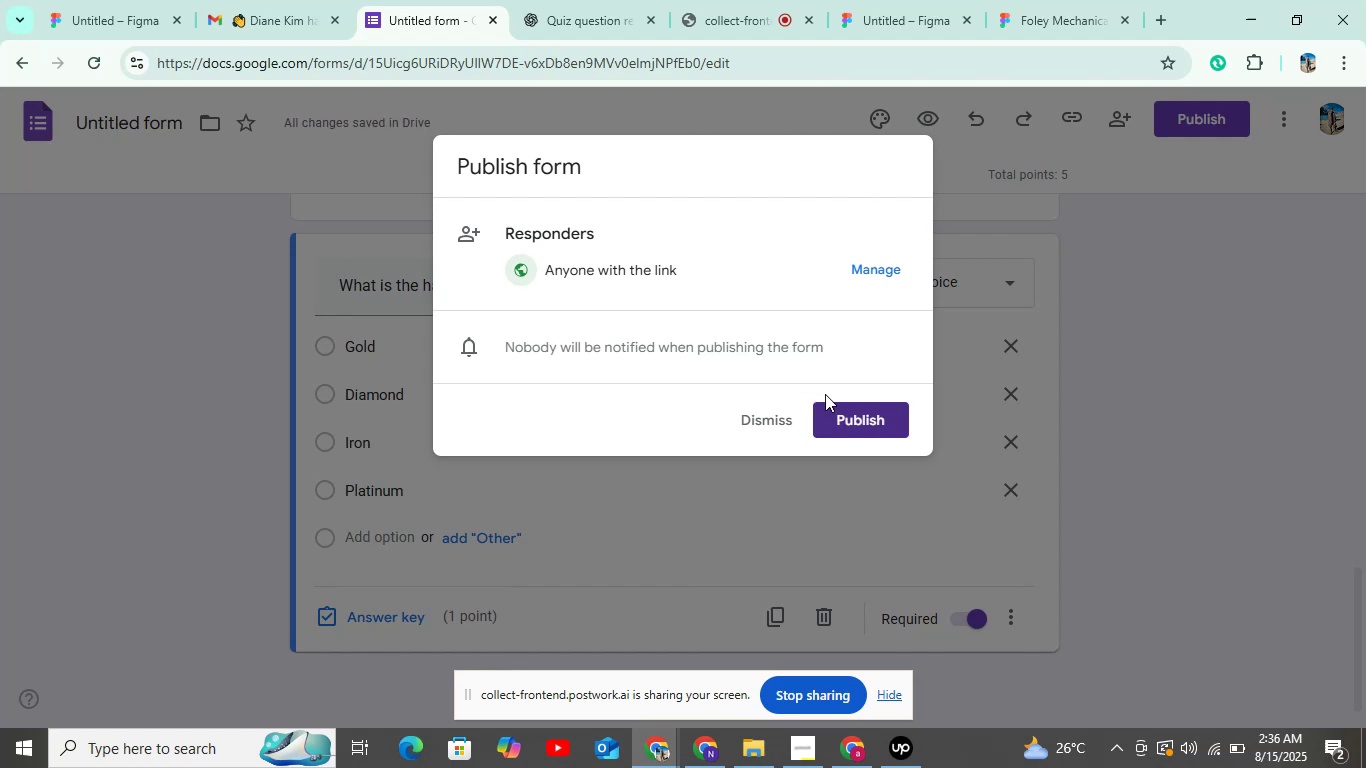 
left_click([839, 415])
 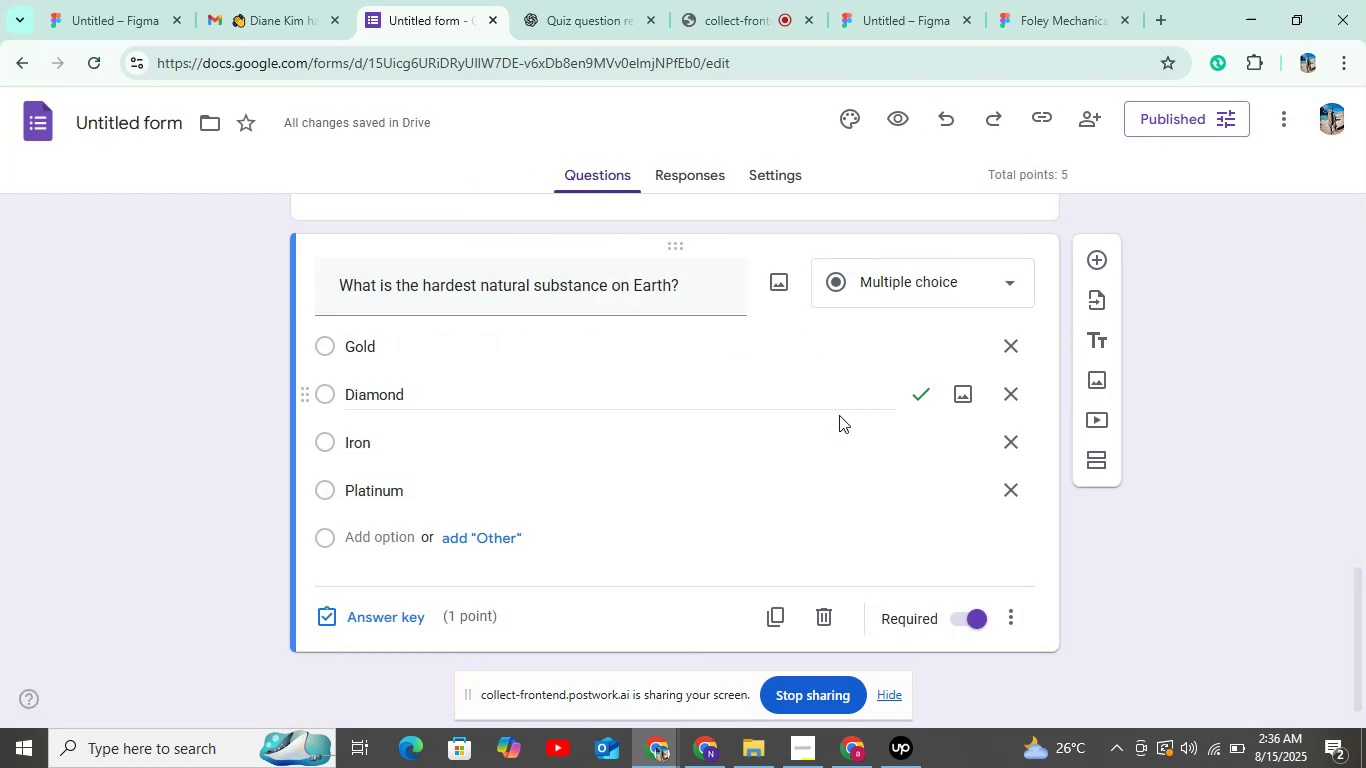 
scroll: coordinate [843, 420], scroll_direction: down, amount: 4.0
 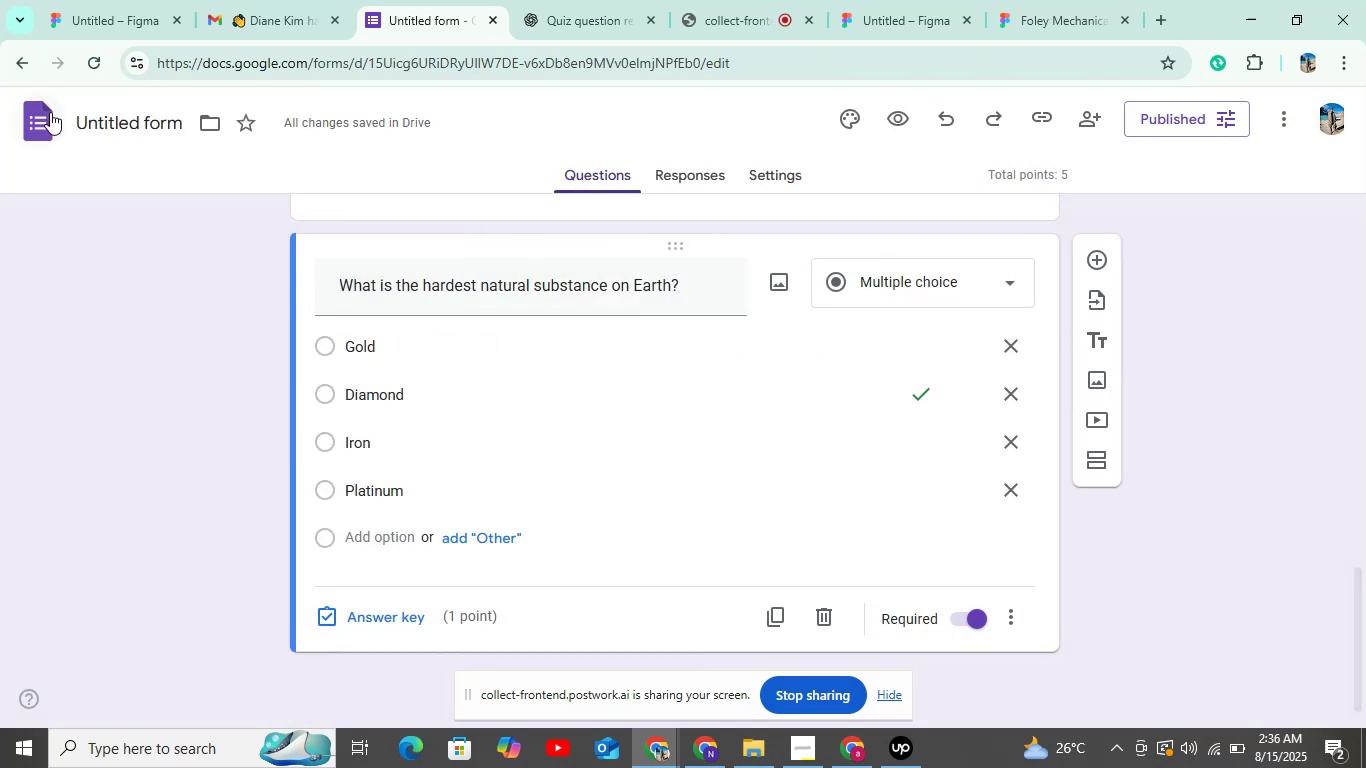 
left_click([25, 136])
 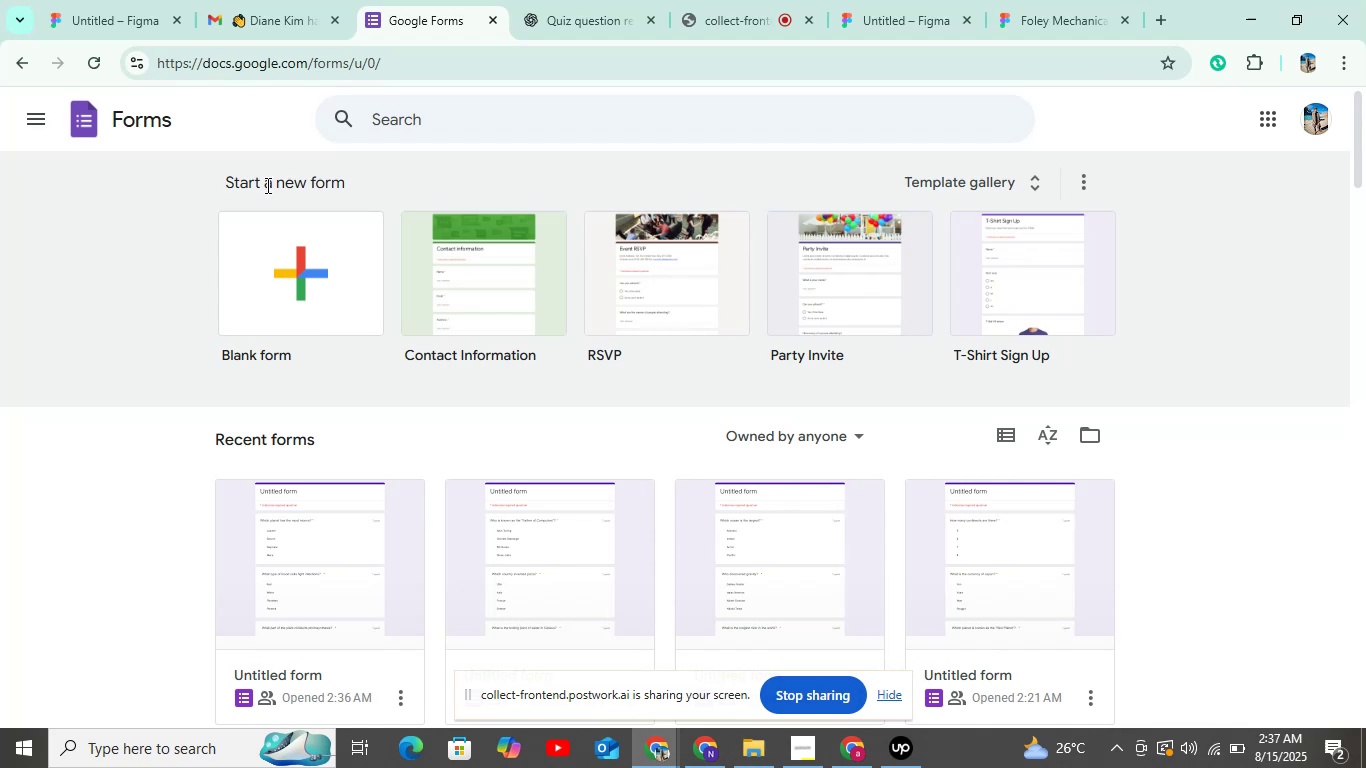 
wait(87.76)
 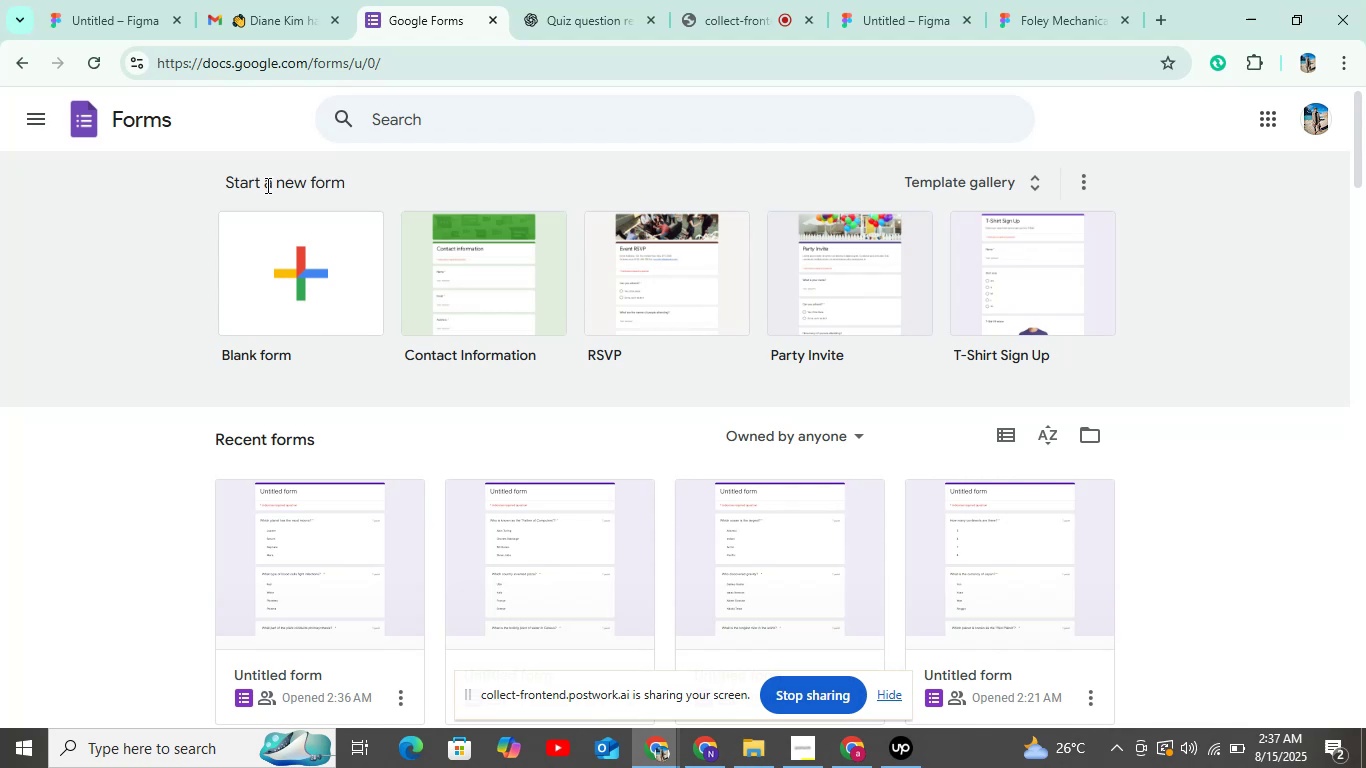 
left_click([293, 262])
 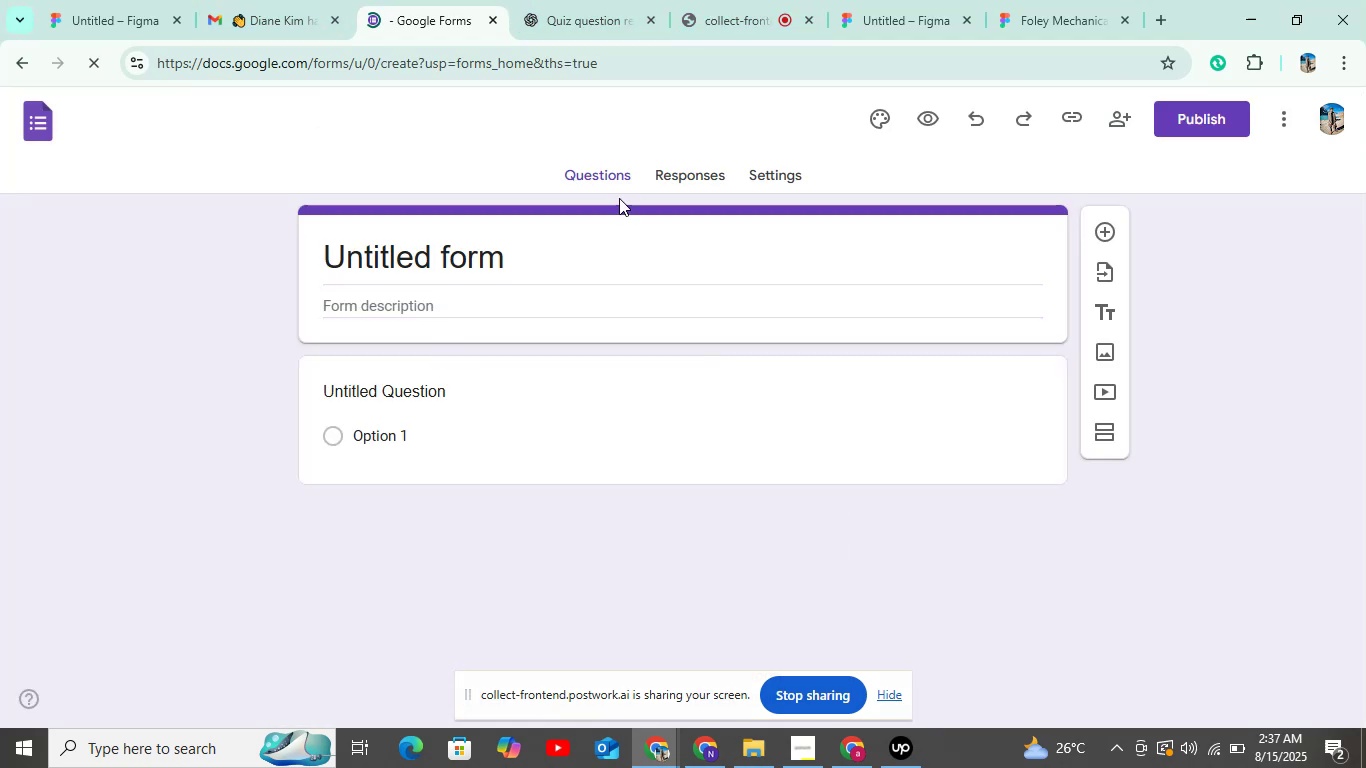 
left_click([546, 416])
 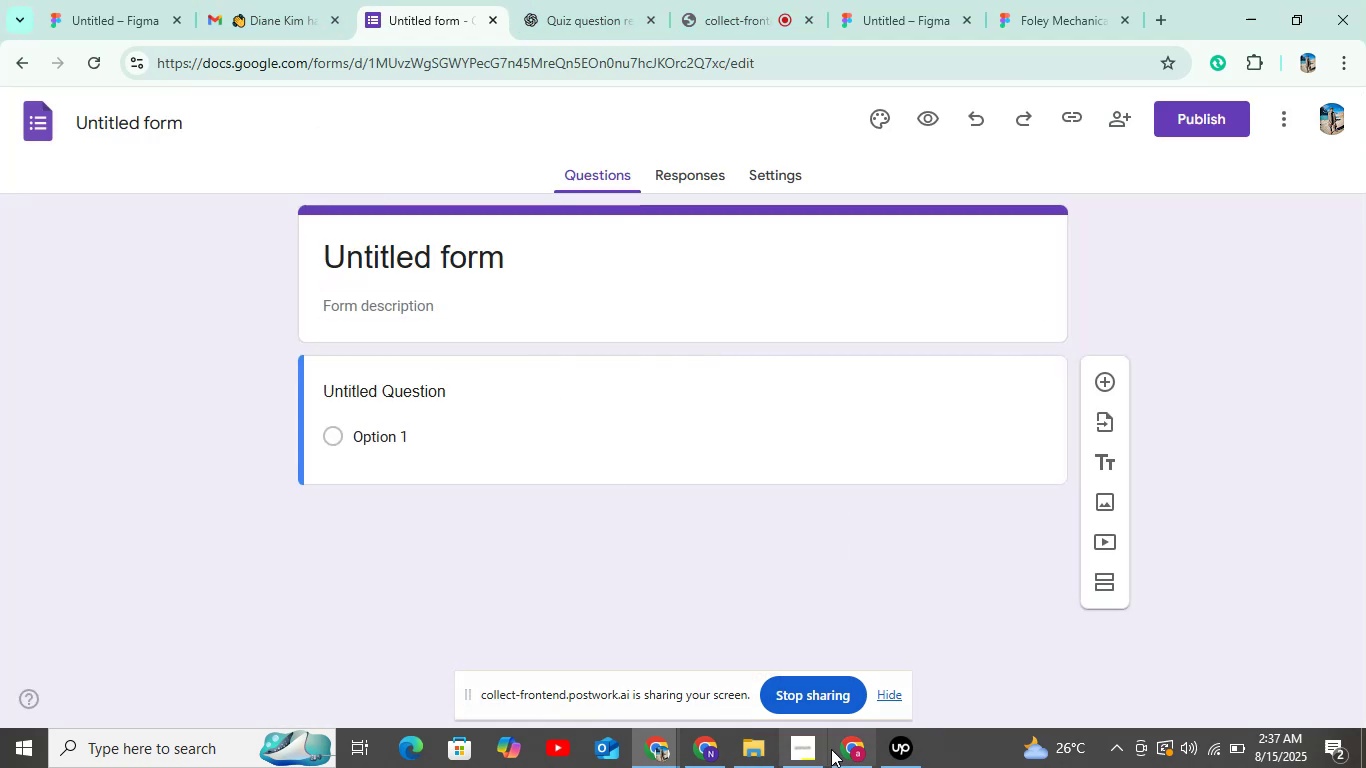 
left_click([914, 755])
 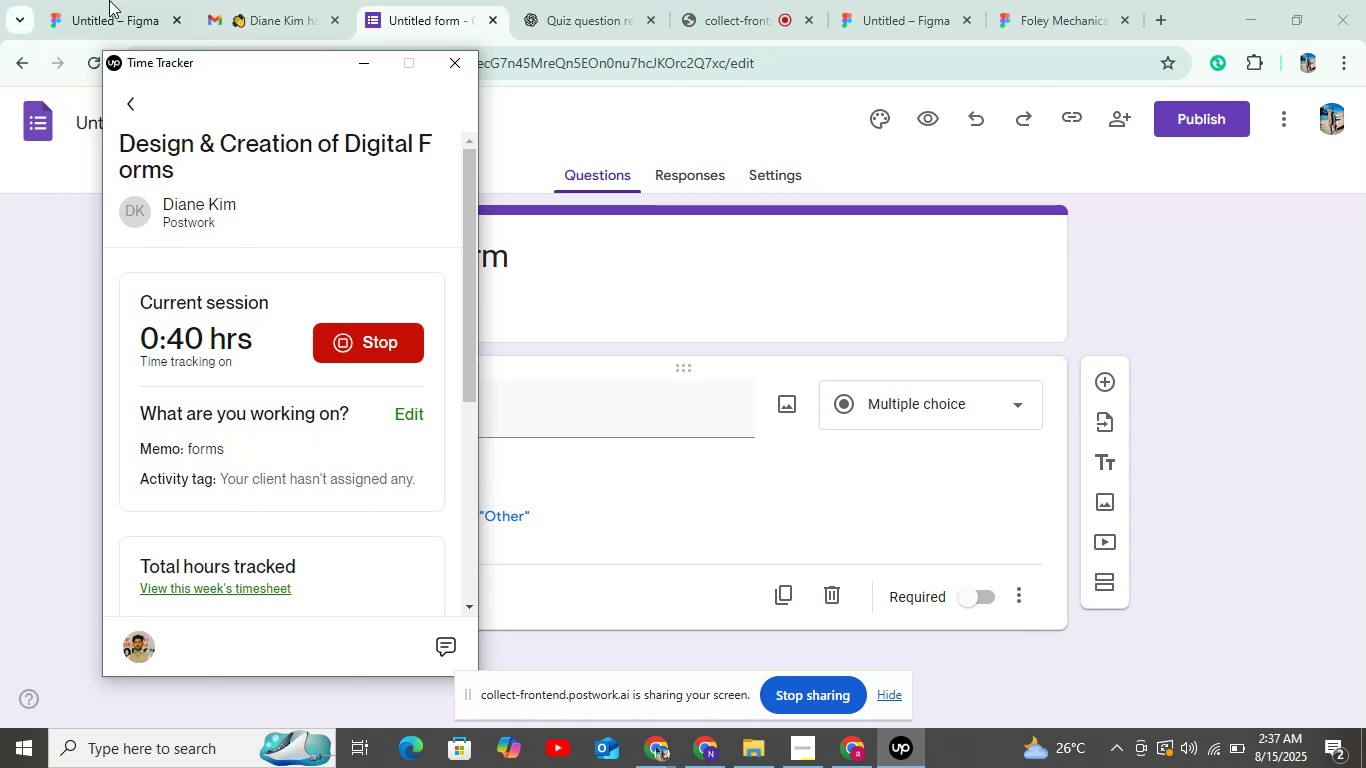 
left_click([367, 60])
 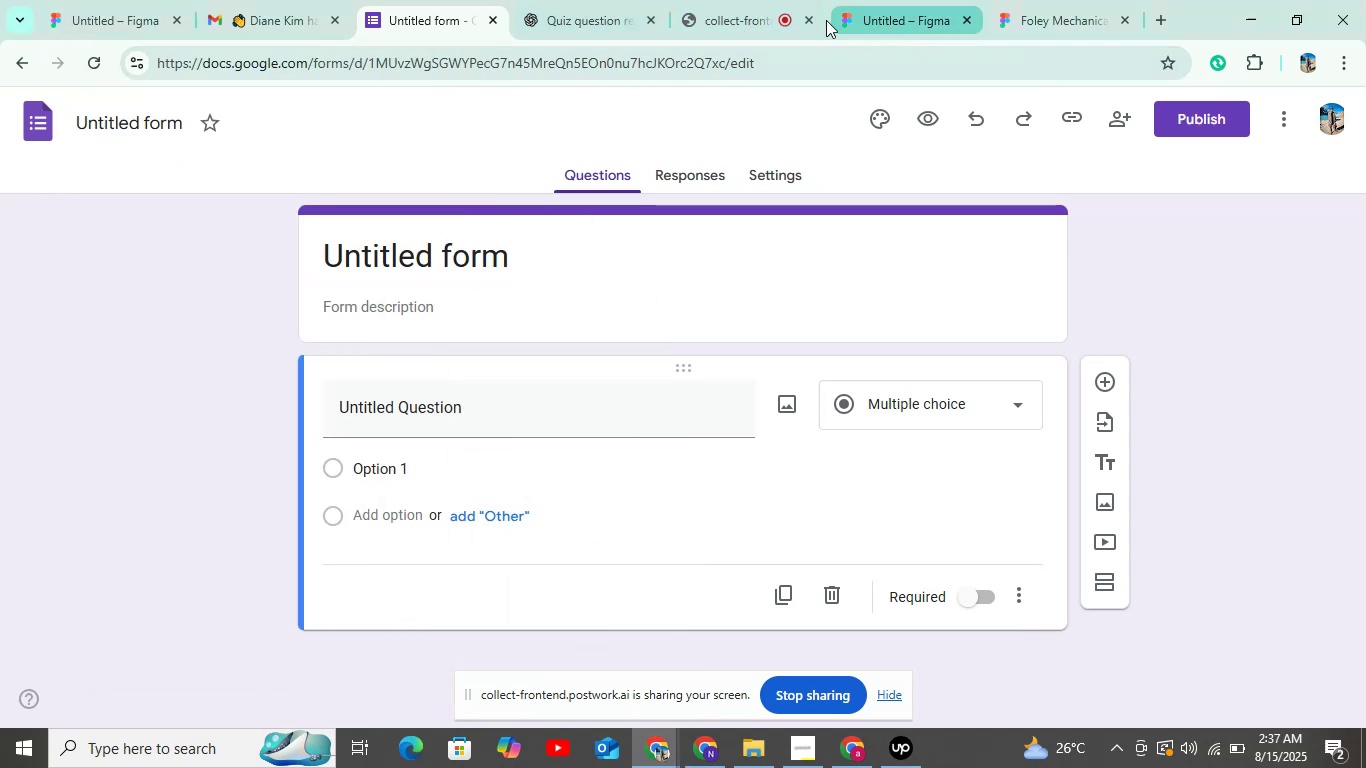 
left_click([584, 30])
 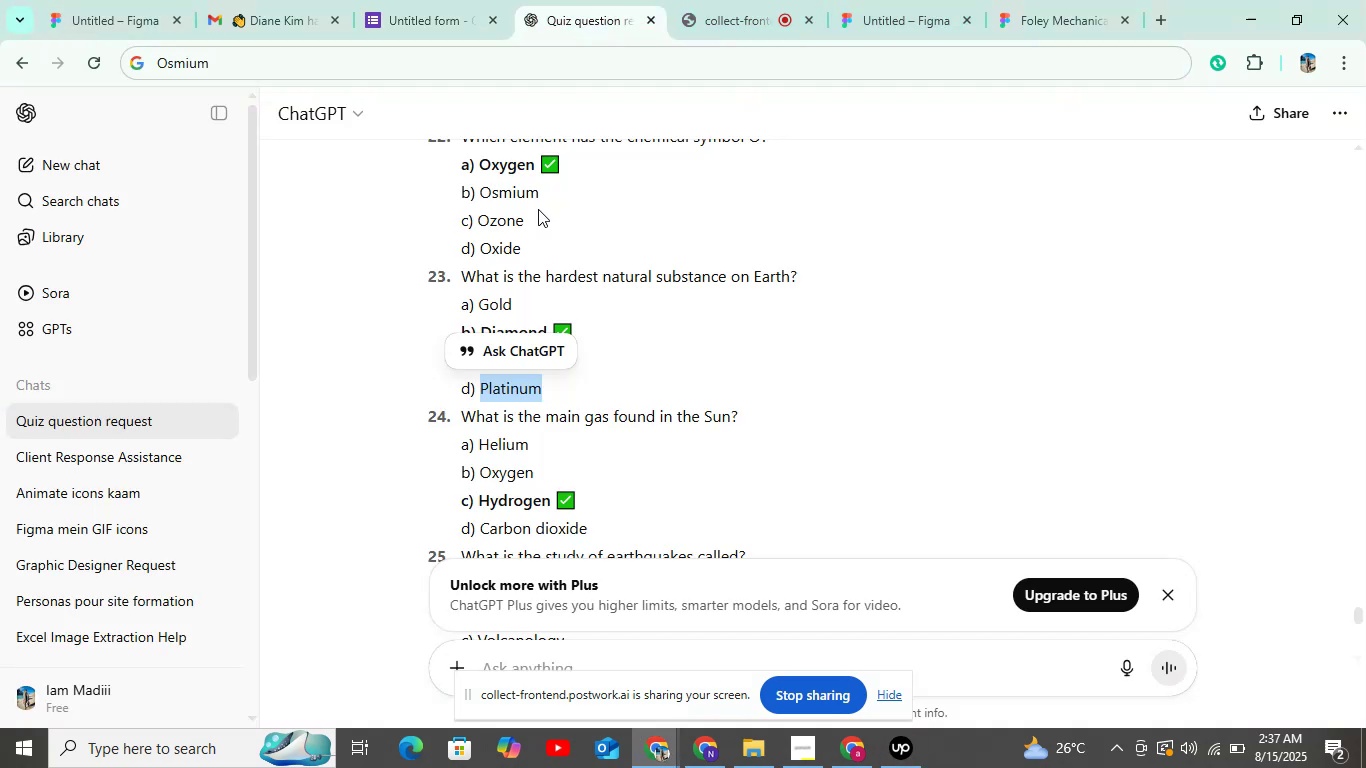 
scroll: coordinate [574, 268], scroll_direction: down, amount: 3.0
 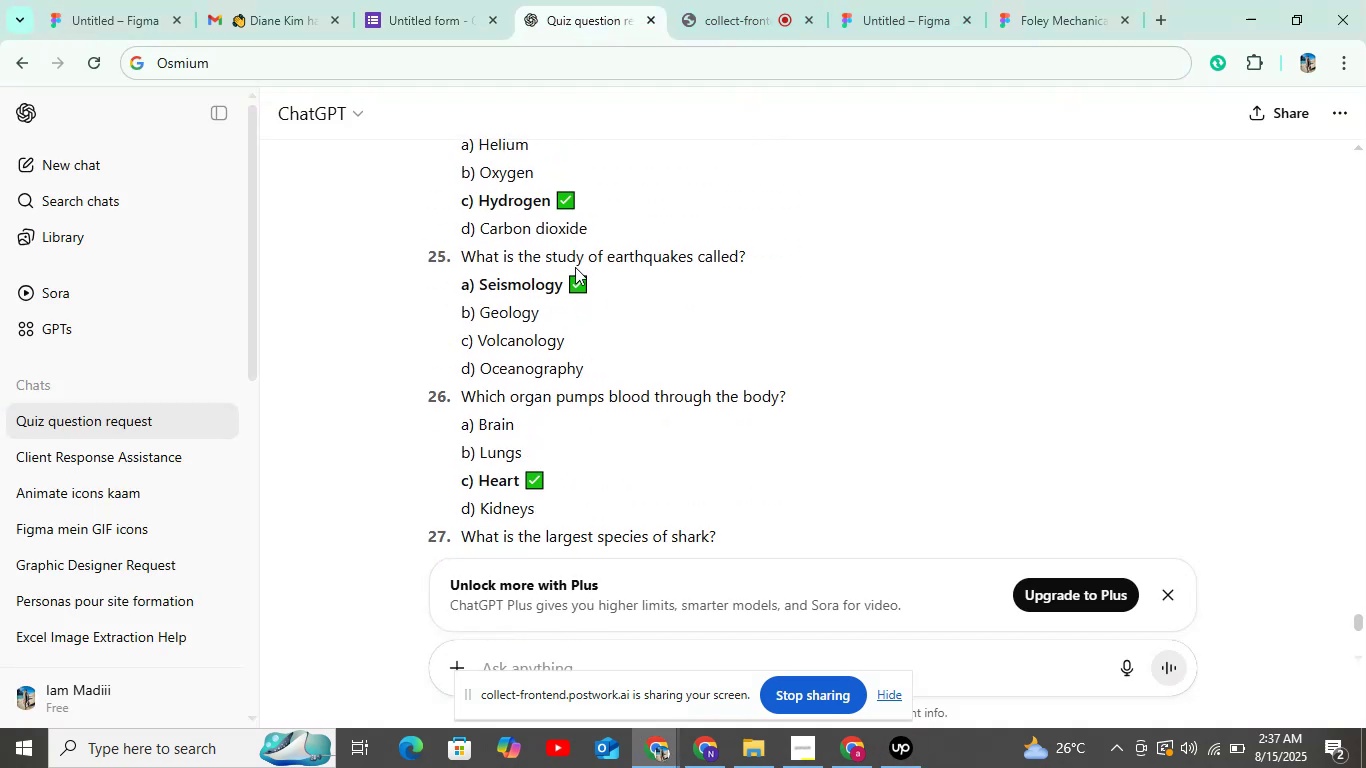 
scroll: coordinate [571, 263], scroll_direction: up, amount: 2.0
 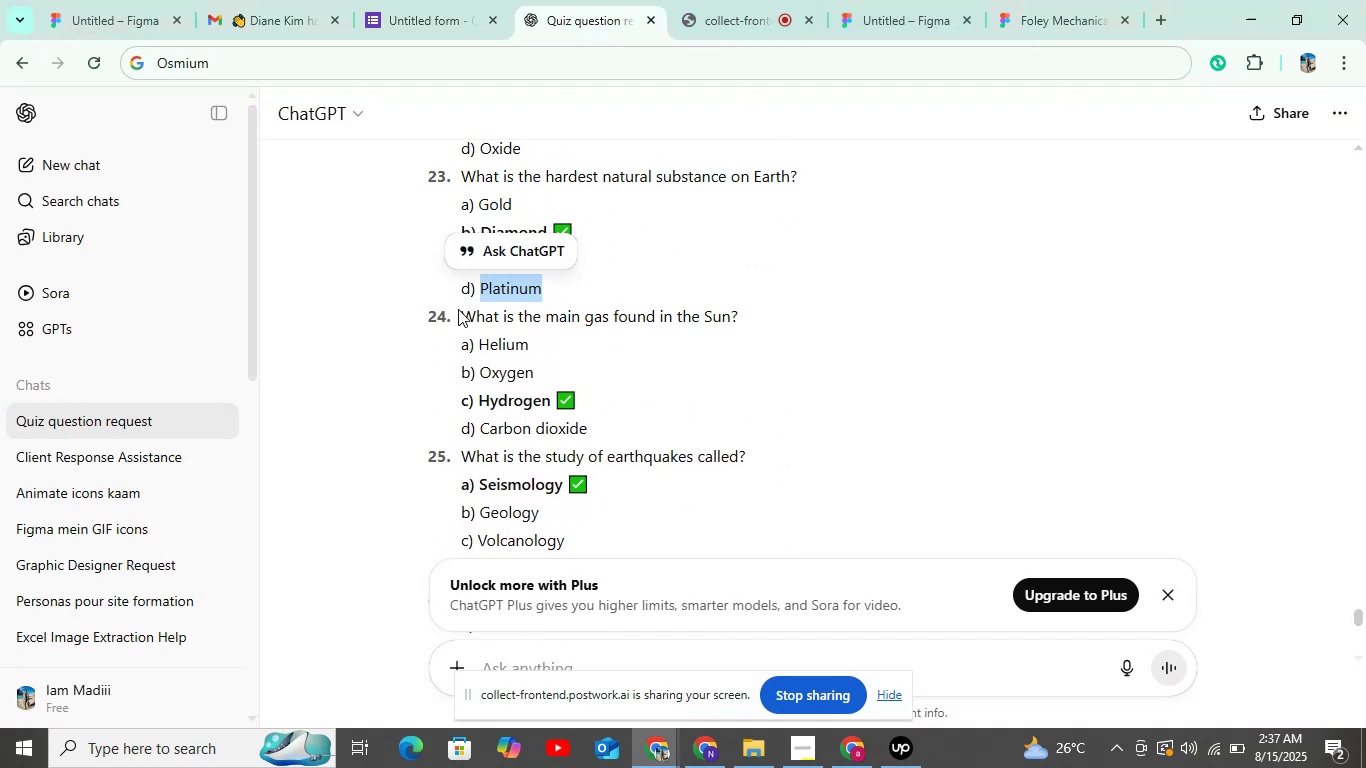 
left_click_drag(start_coordinate=[454, 313], to_coordinate=[770, 311])
 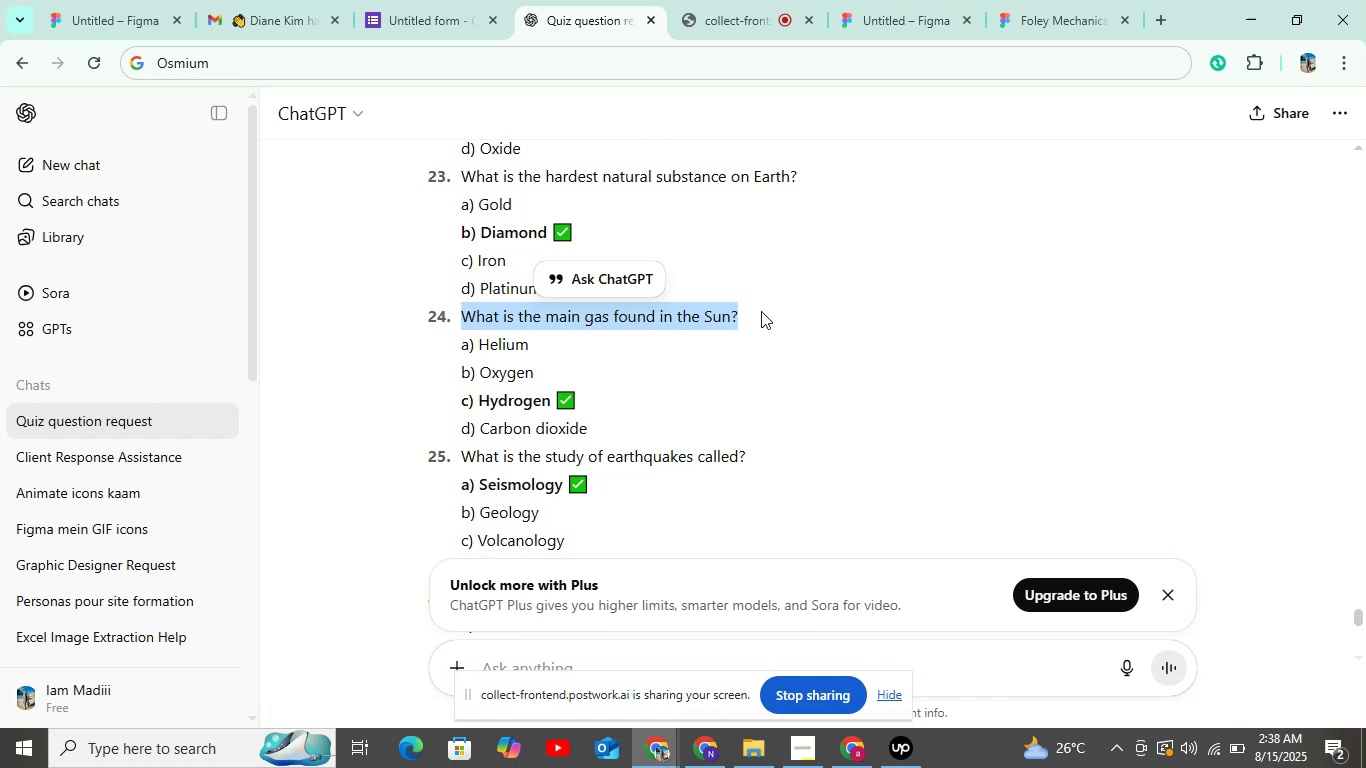 
key(Control+C)
 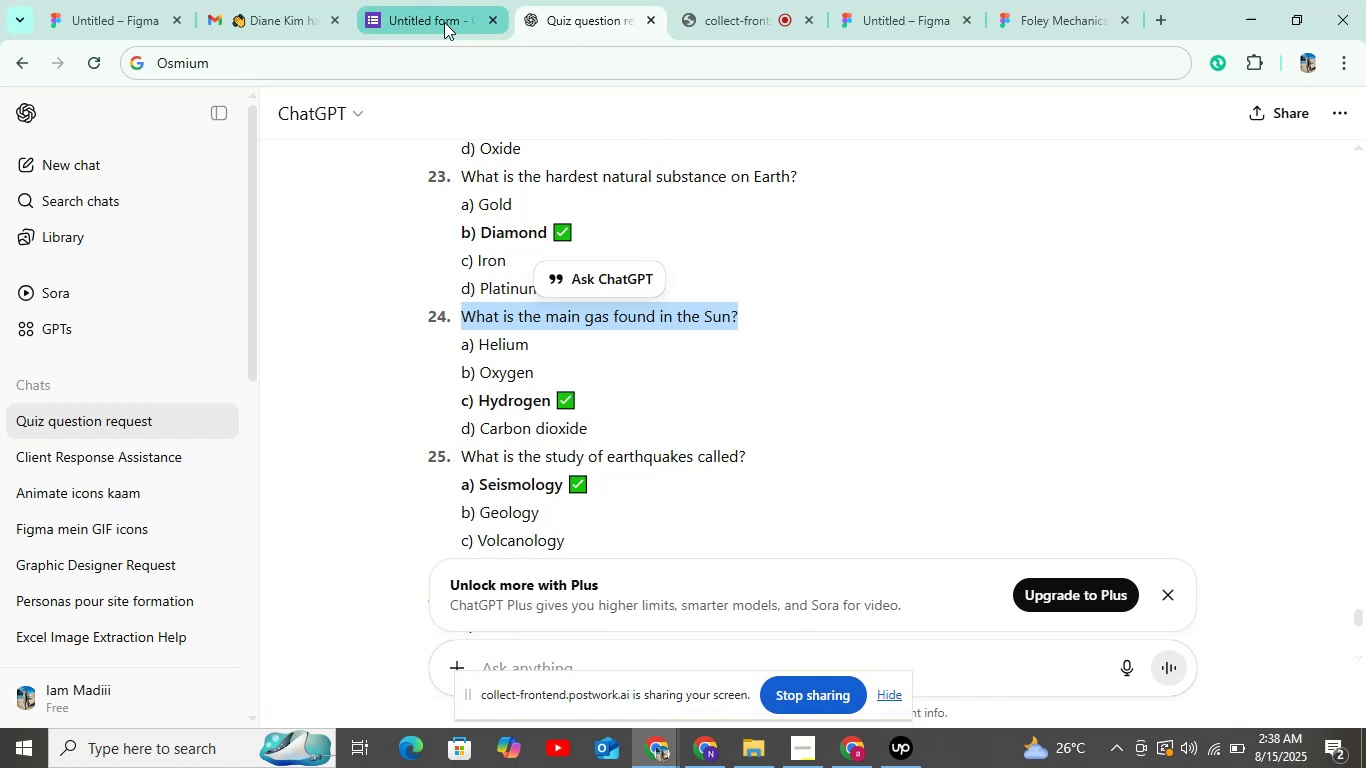 
left_click([444, 22])
 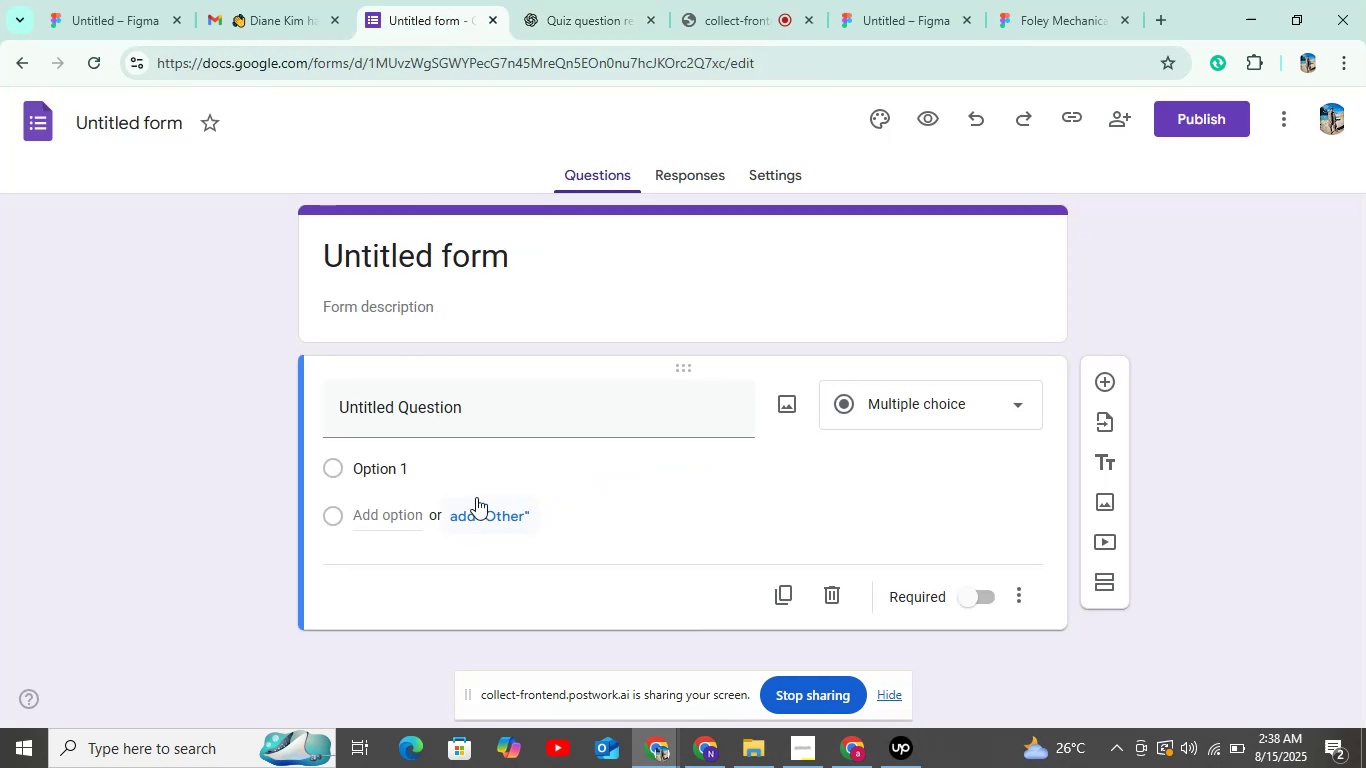 
left_click([468, 408])
 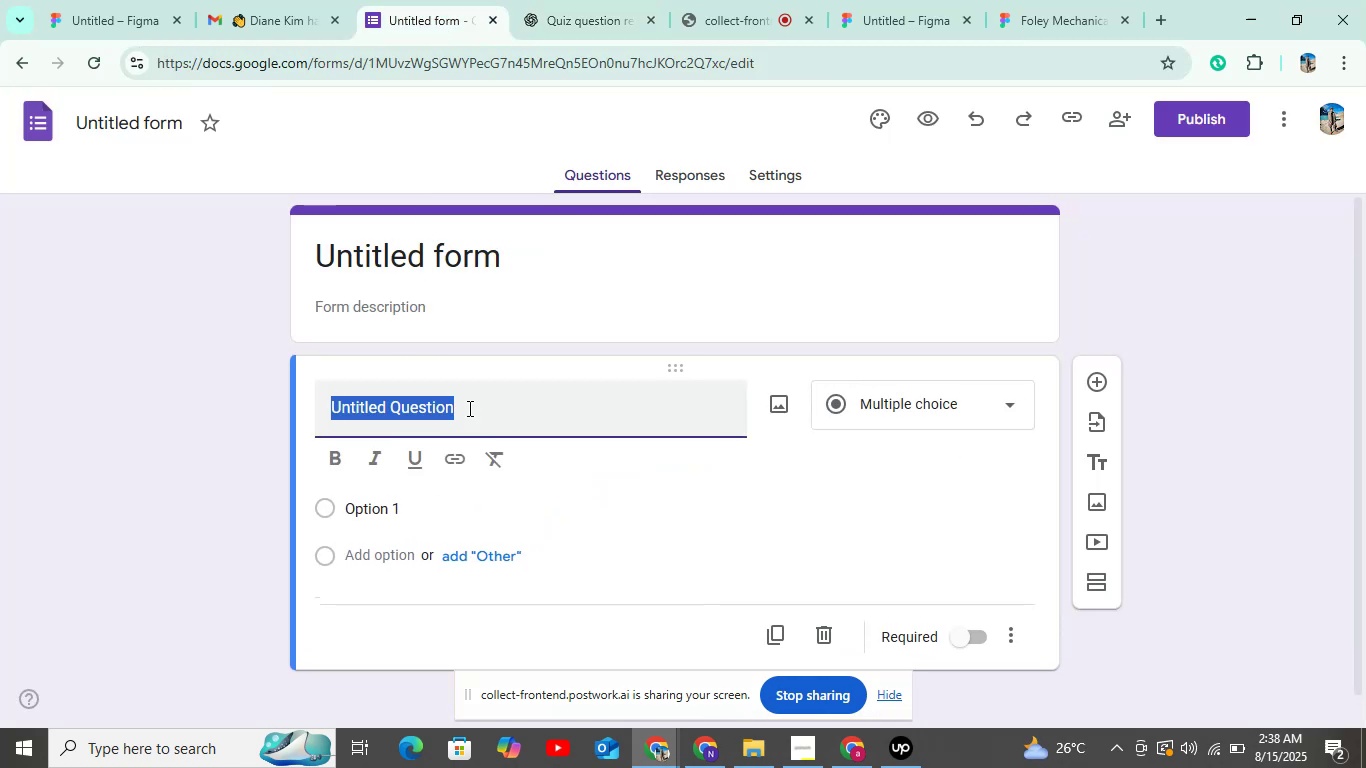 
key(Control+V)
 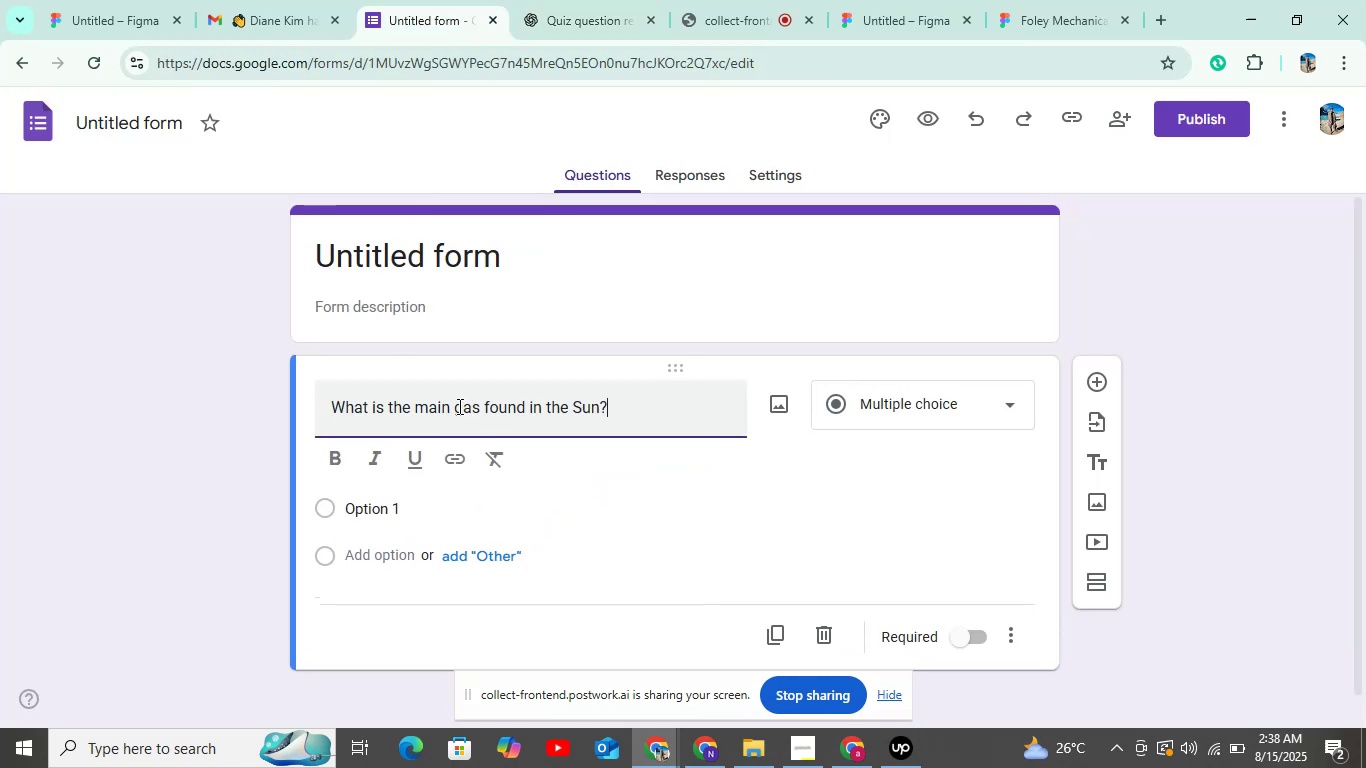 
scroll: coordinate [398, 446], scroll_direction: down, amount: 3.0
 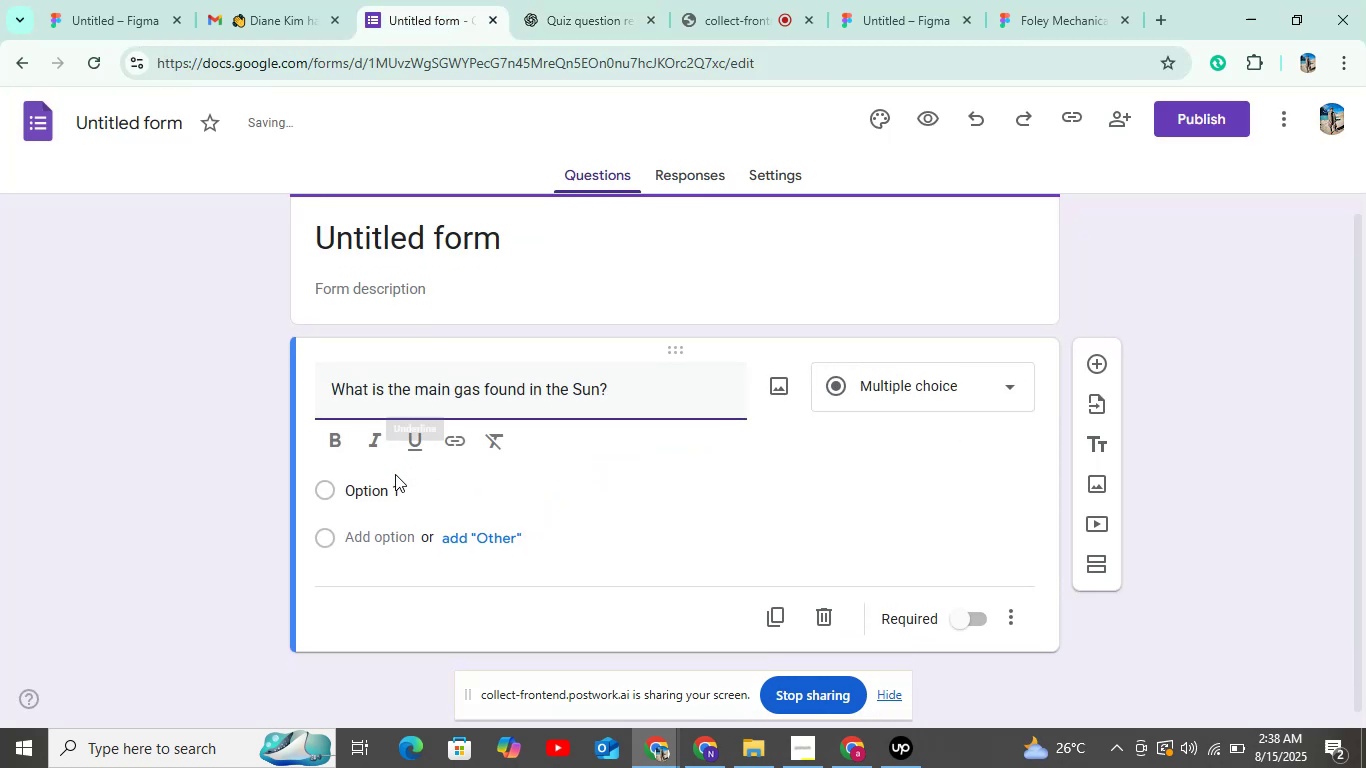 
left_click([395, 482])
 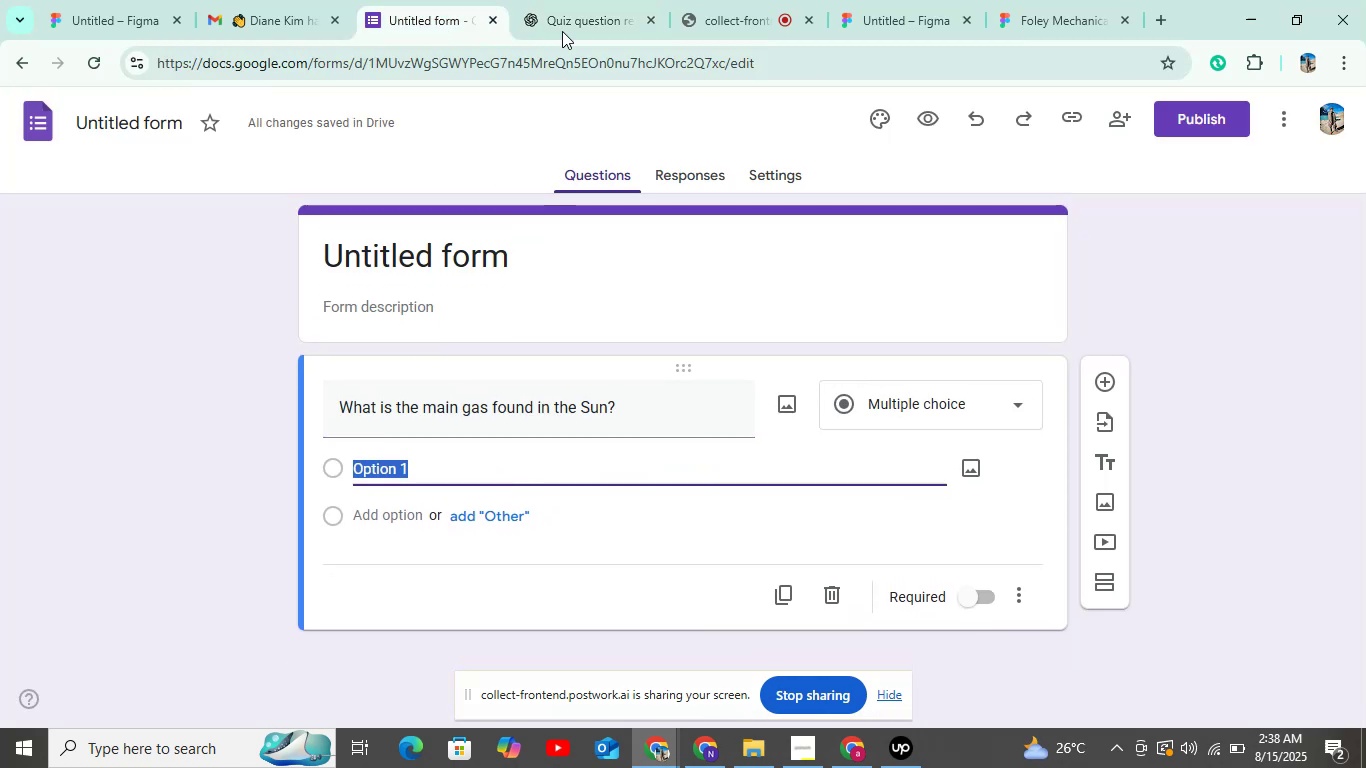 
left_click([574, 11])
 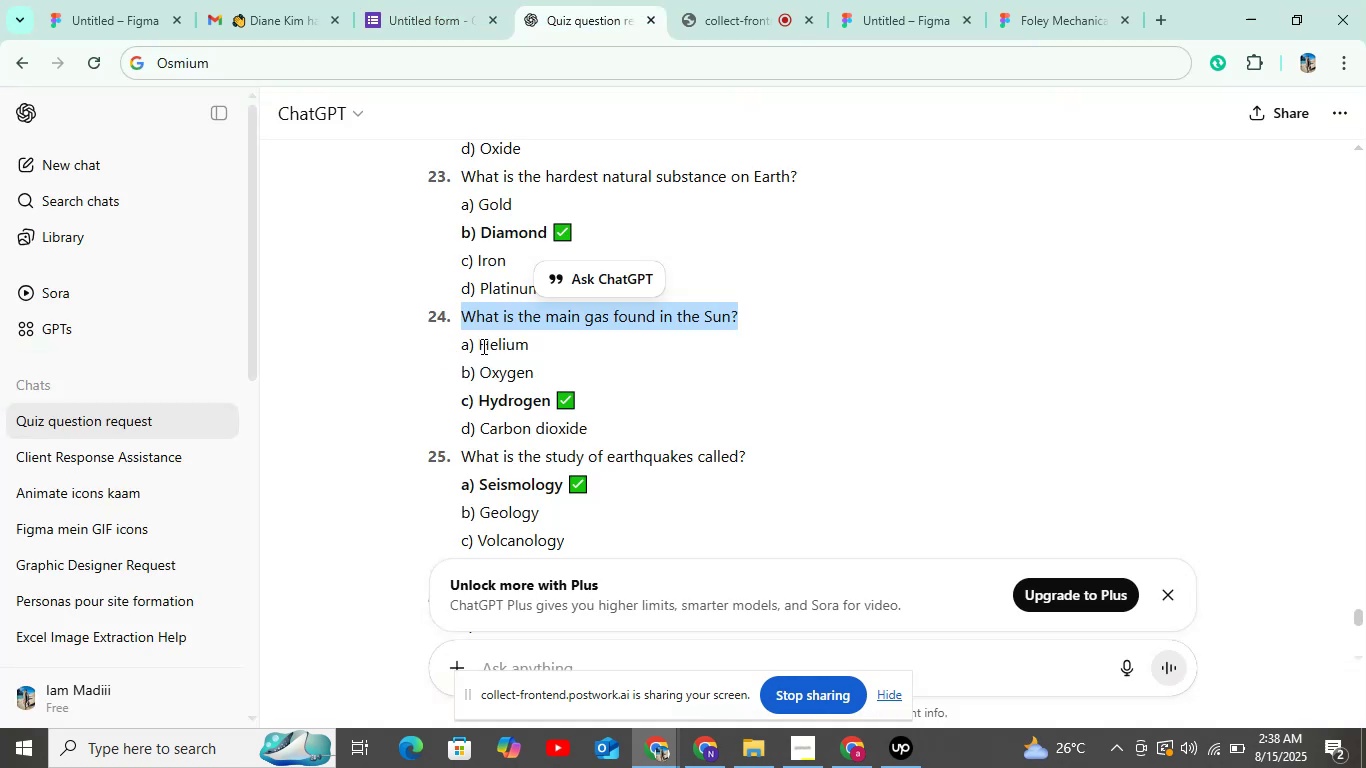 
left_click_drag(start_coordinate=[481, 345], to_coordinate=[549, 342])
 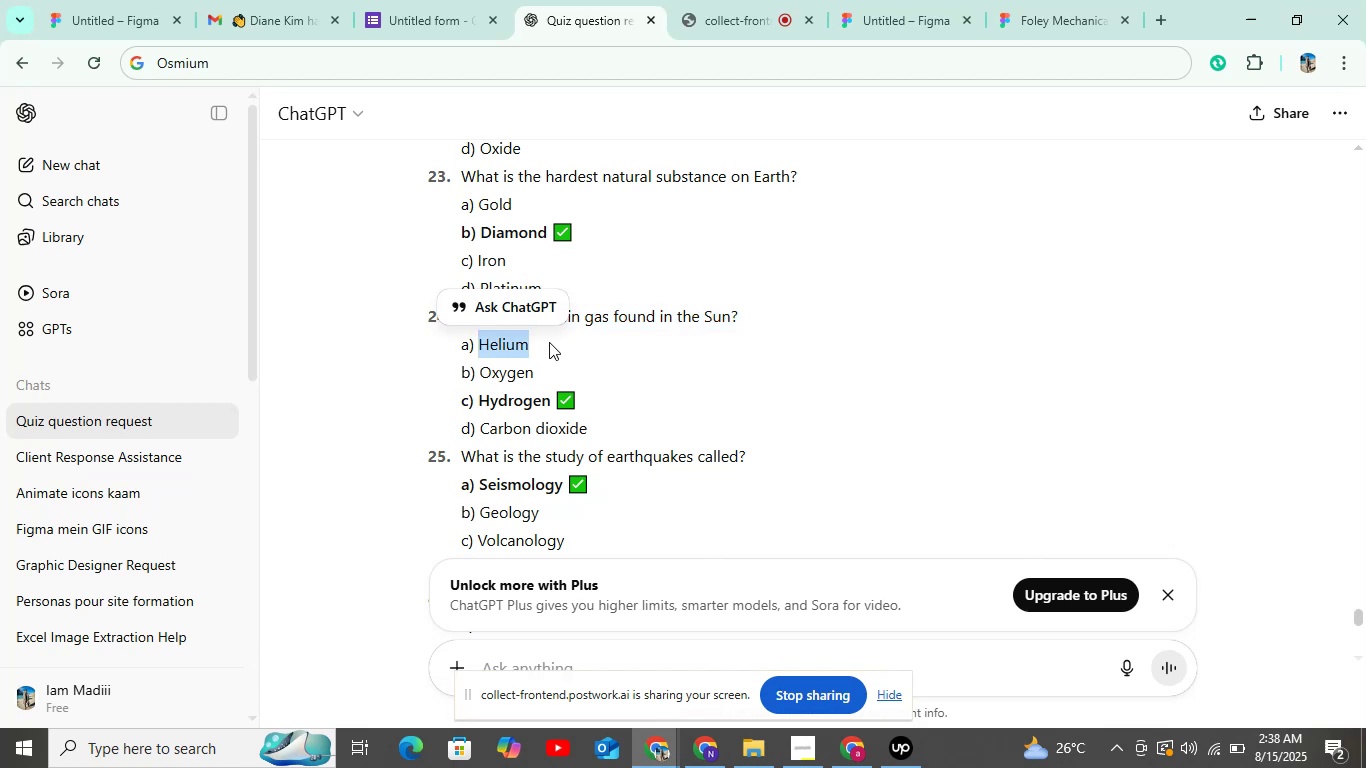 
key(Control+C)
 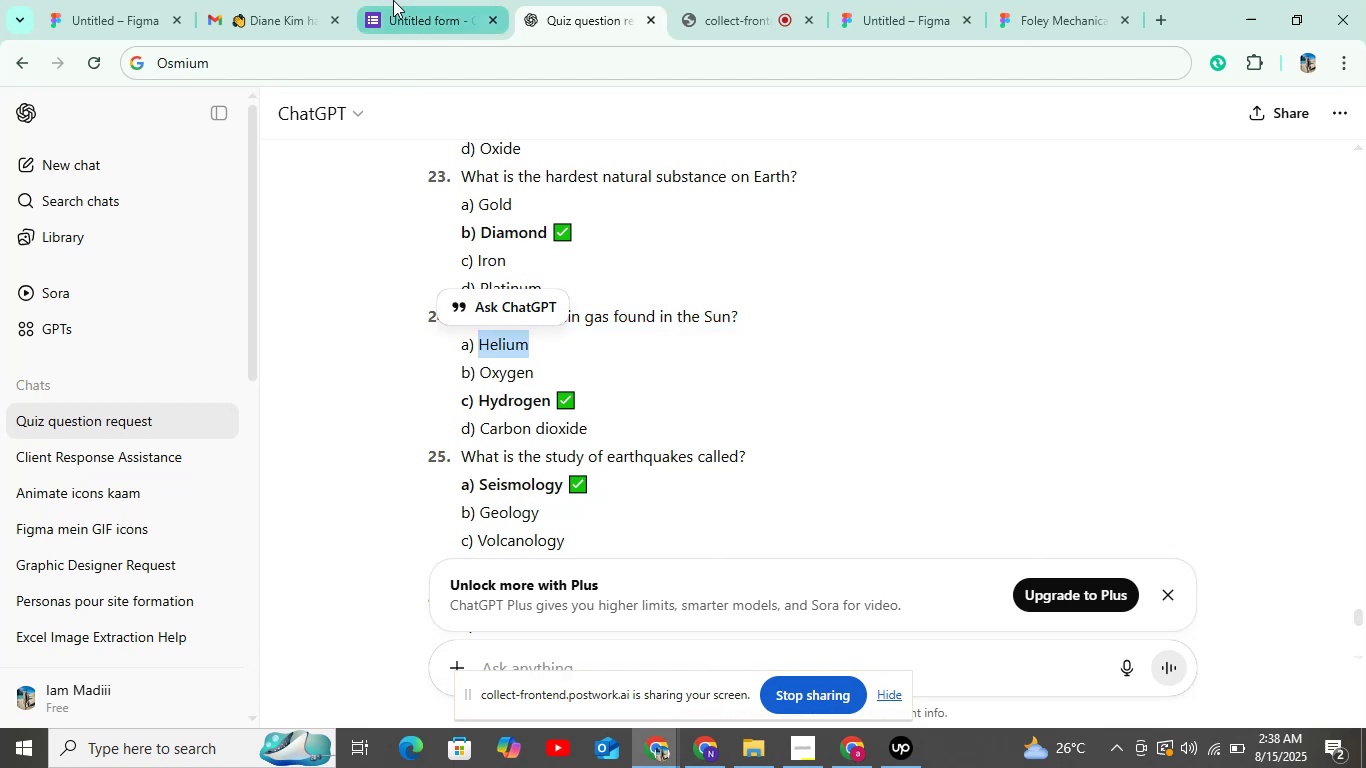 
left_click([404, 29])
 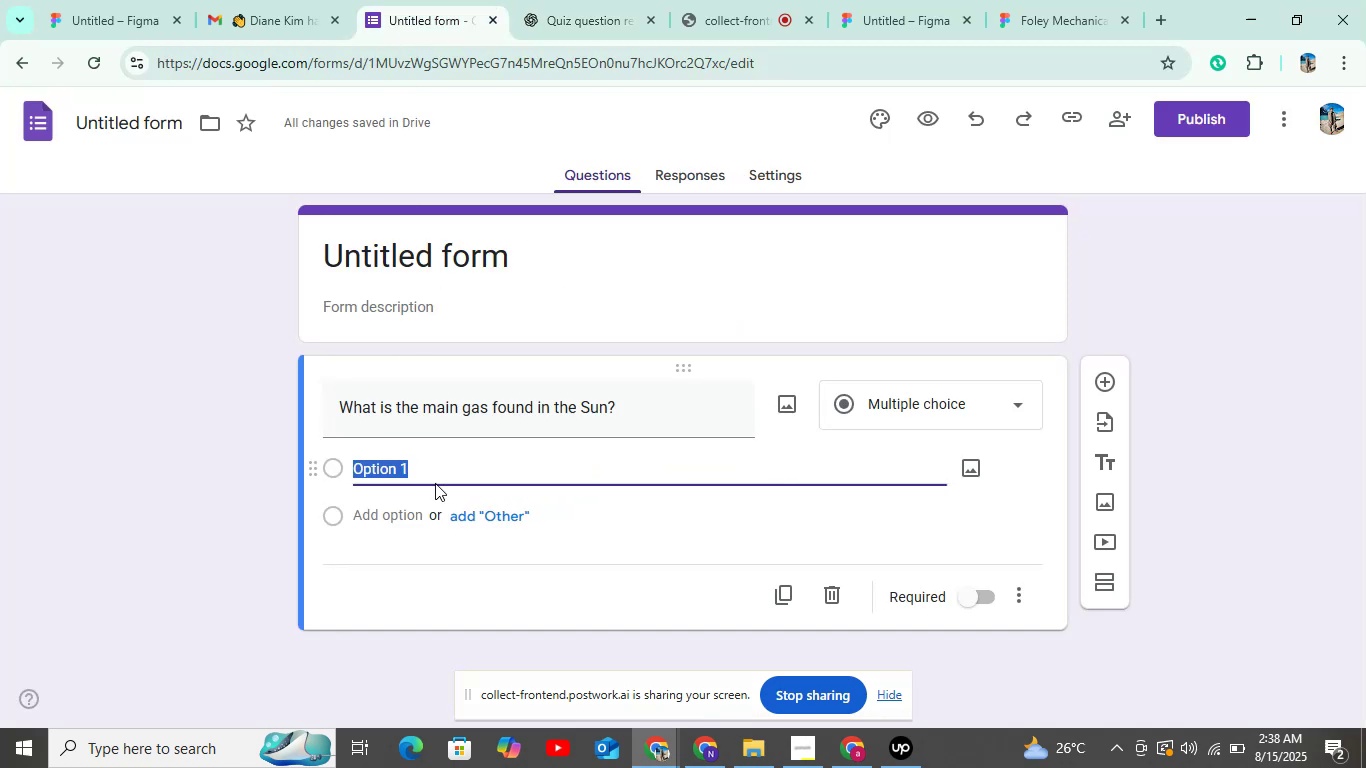 
key(Control+V)
 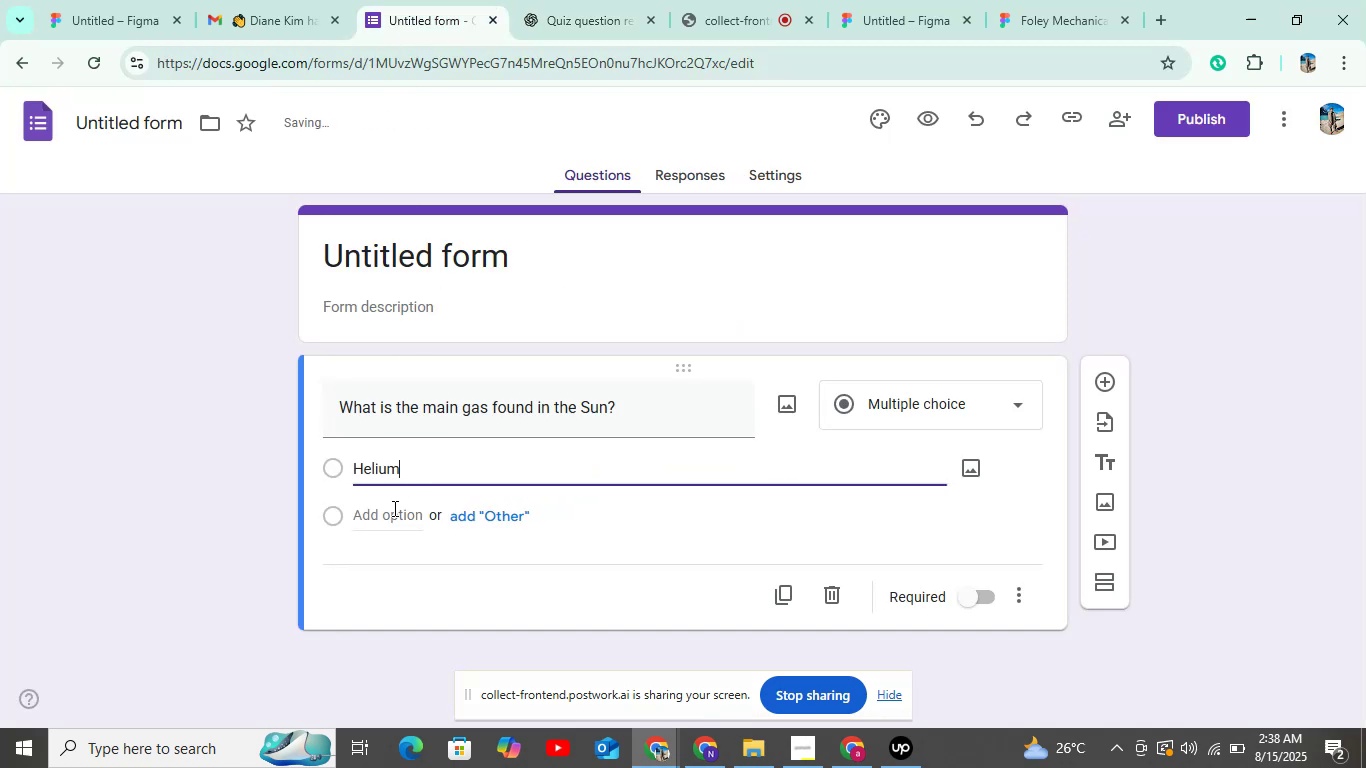 
left_click([392, 508])
 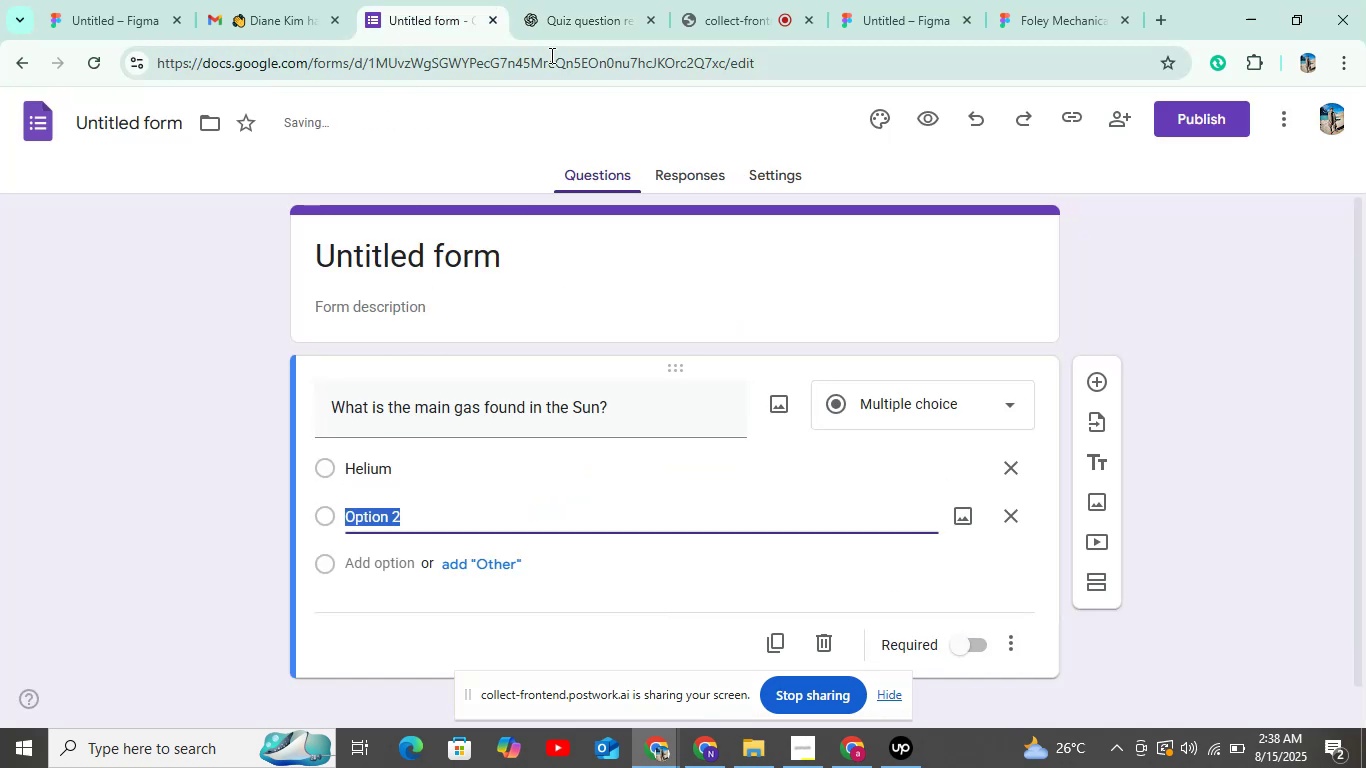 
left_click([580, 6])
 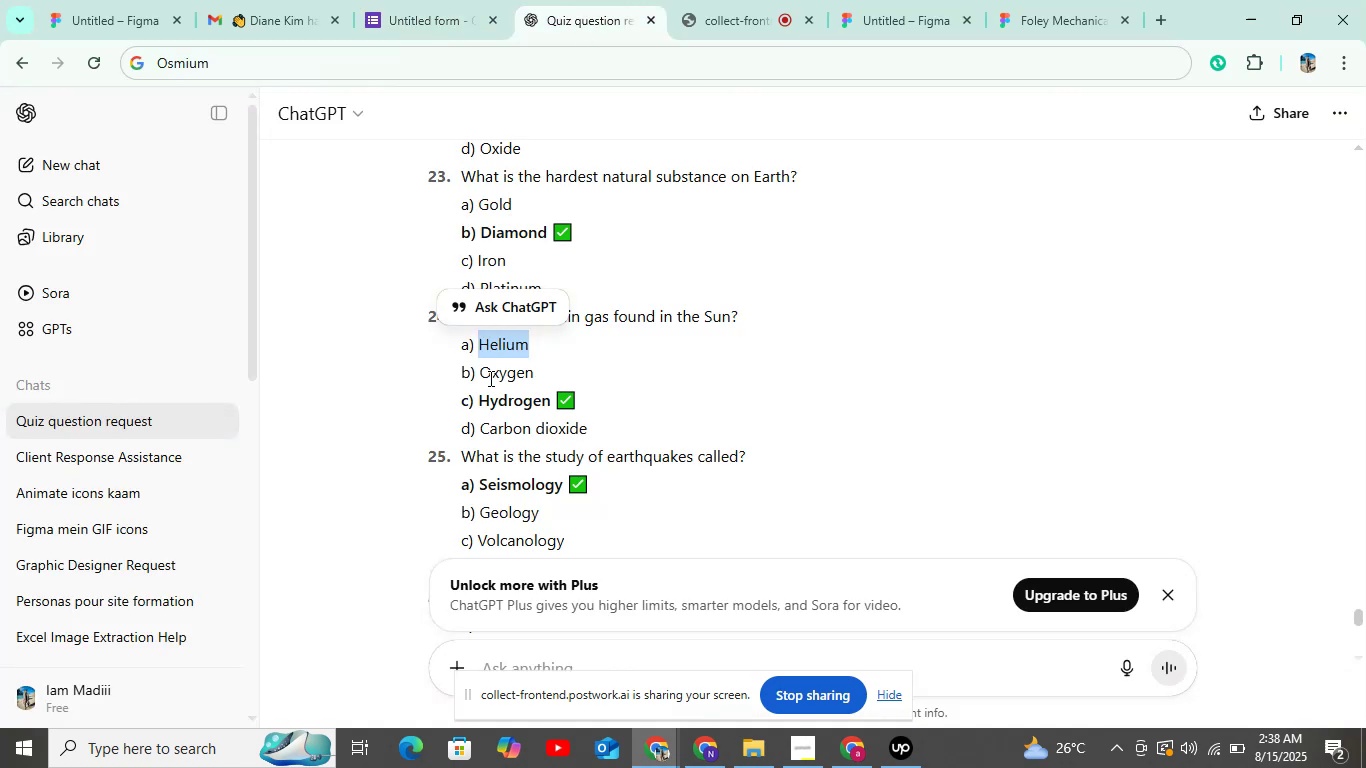 
left_click_drag(start_coordinate=[481, 377], to_coordinate=[559, 369])
 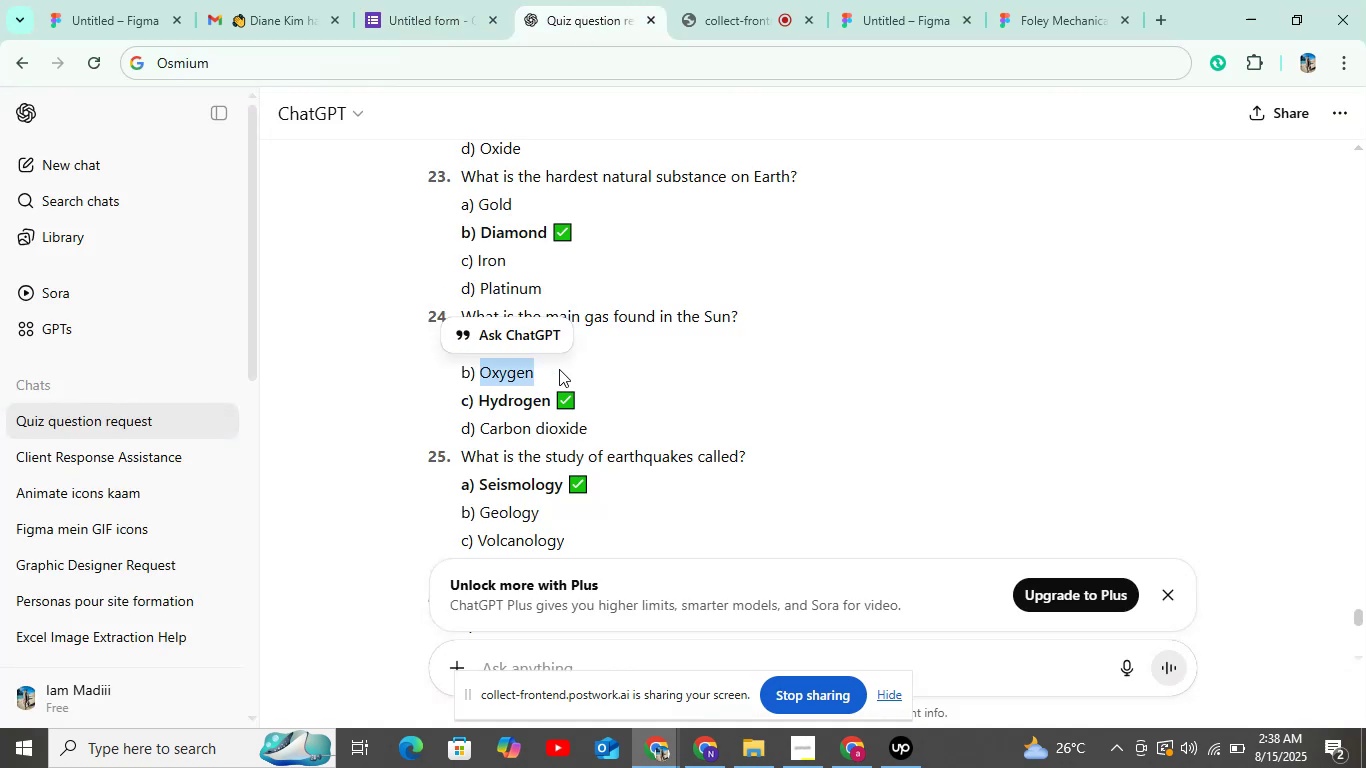 
key(Control+C)
 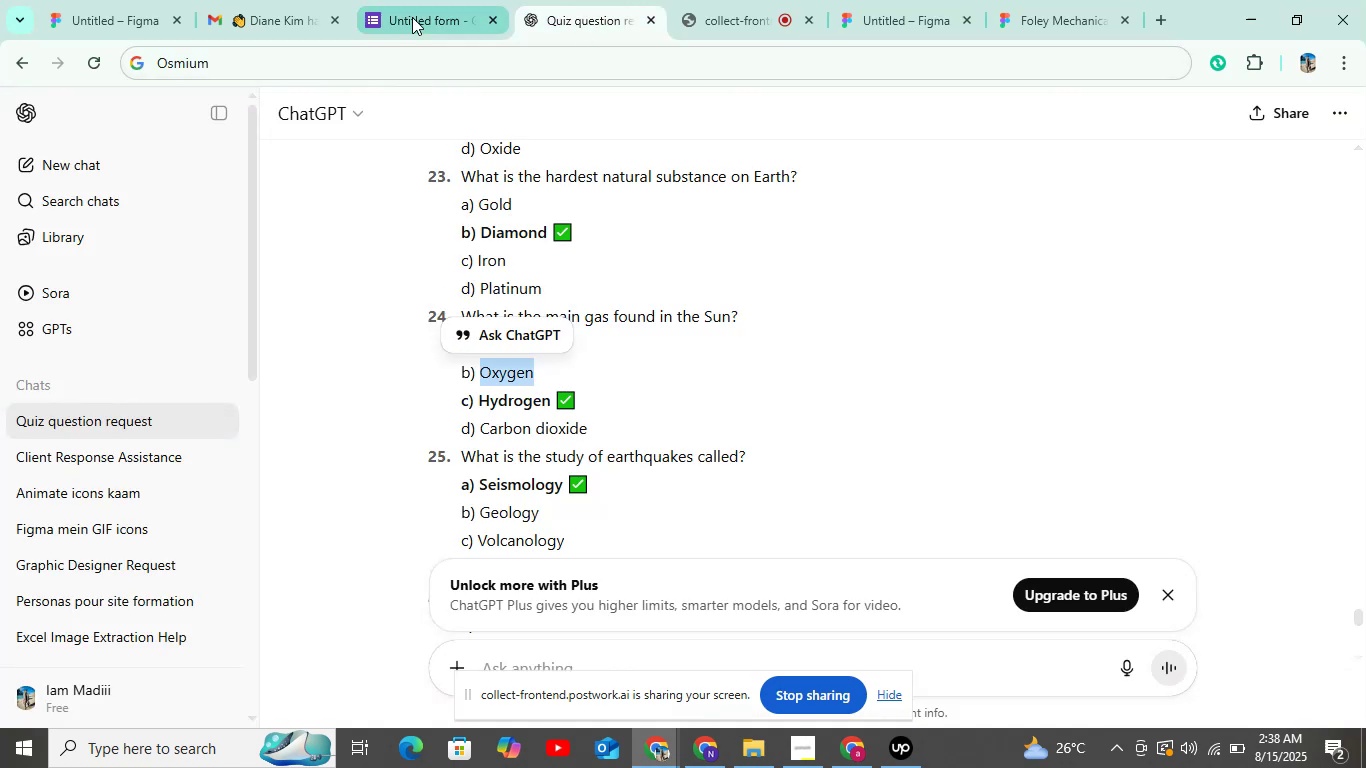 
left_click([412, 17])
 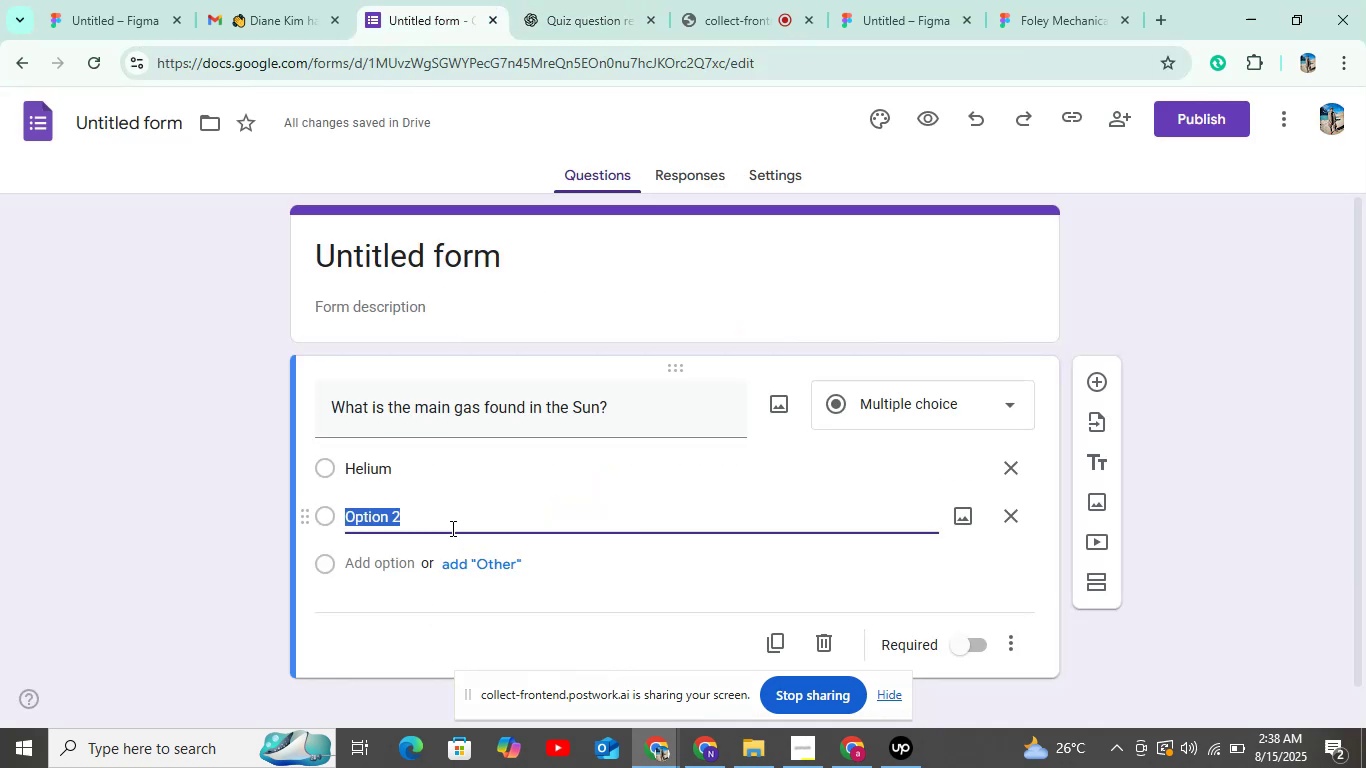 
key(Control+V)
 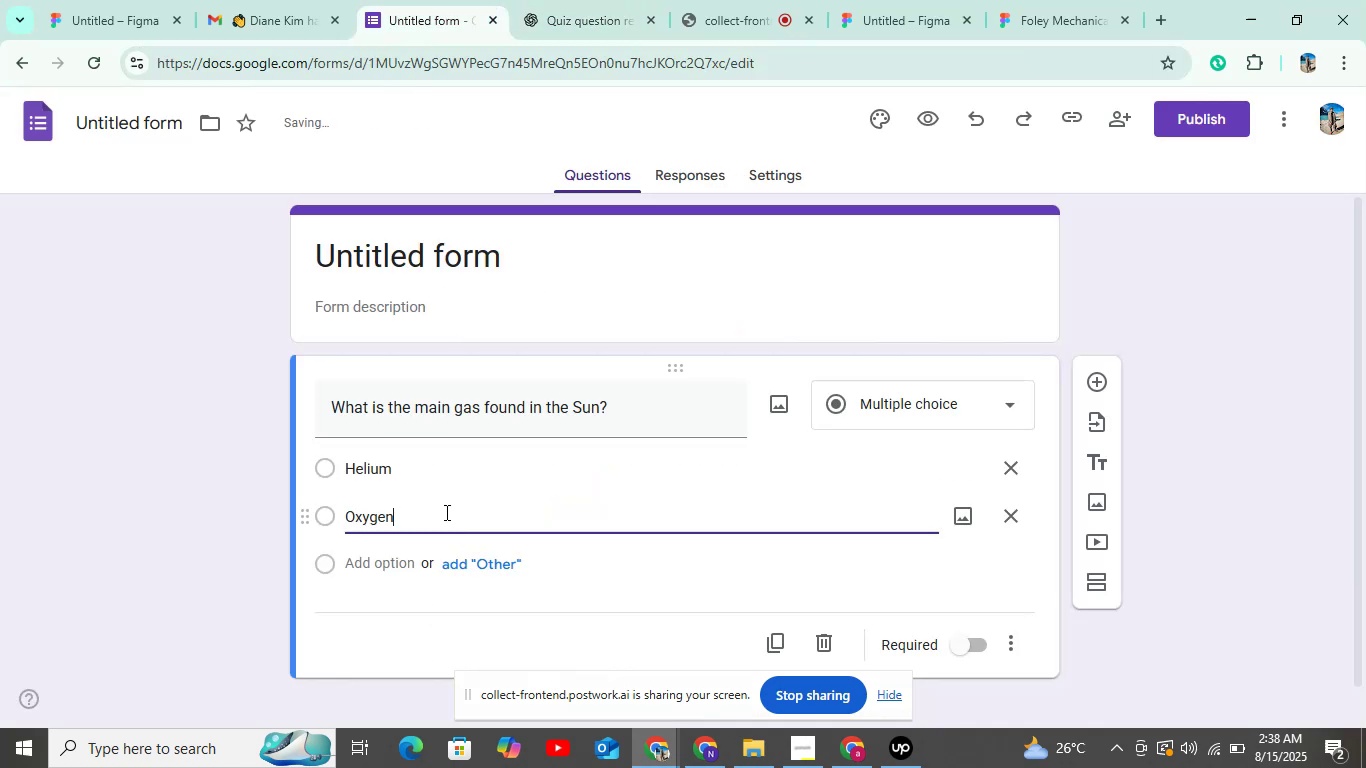 
scroll: coordinate [444, 509], scroll_direction: down, amount: 4.0
 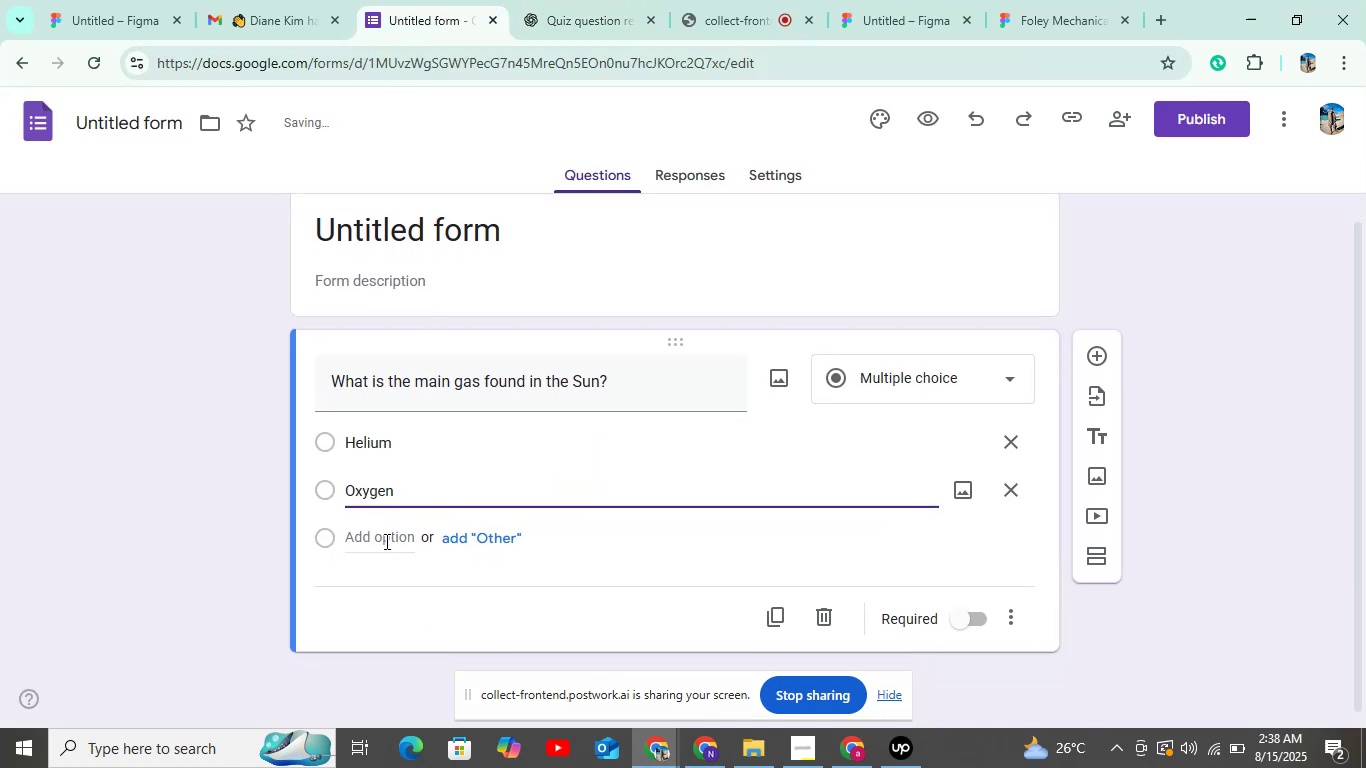 
left_click([386, 541])
 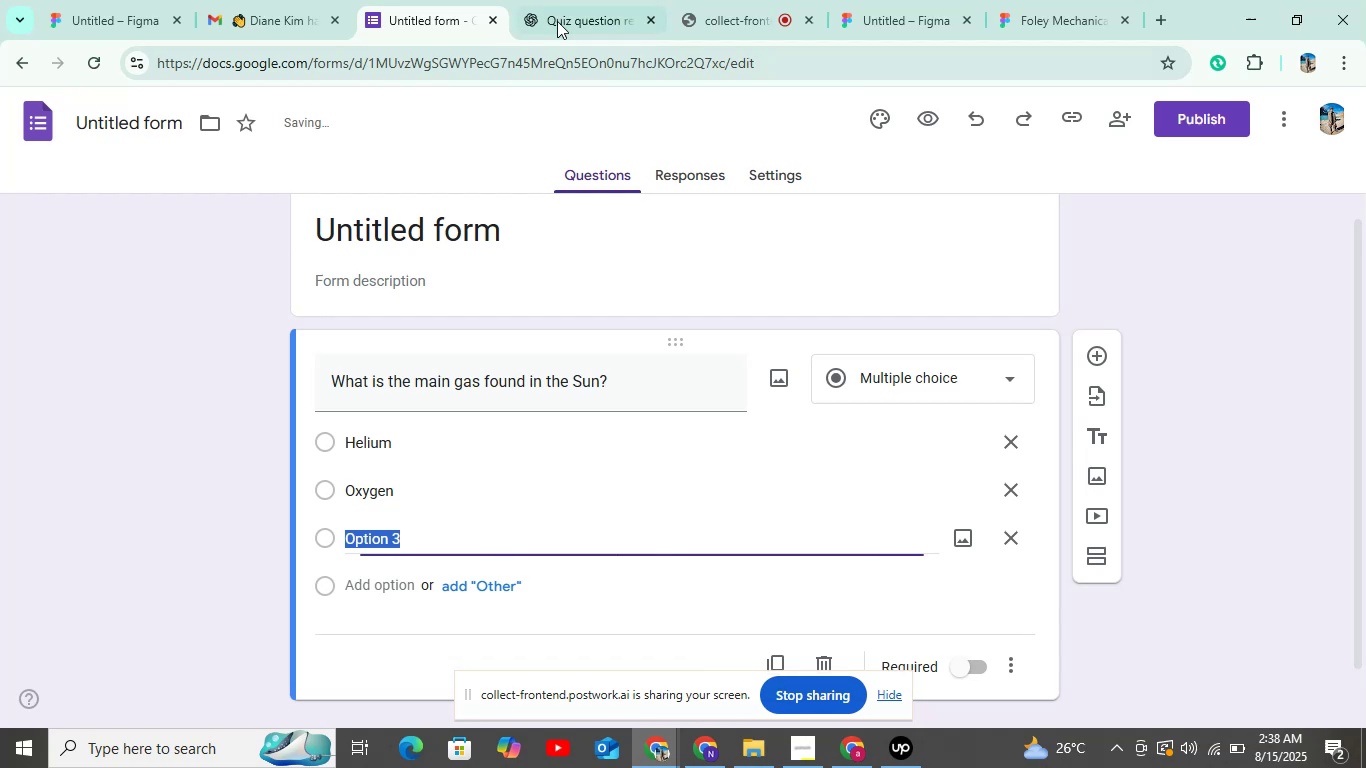 
left_click([574, 8])
 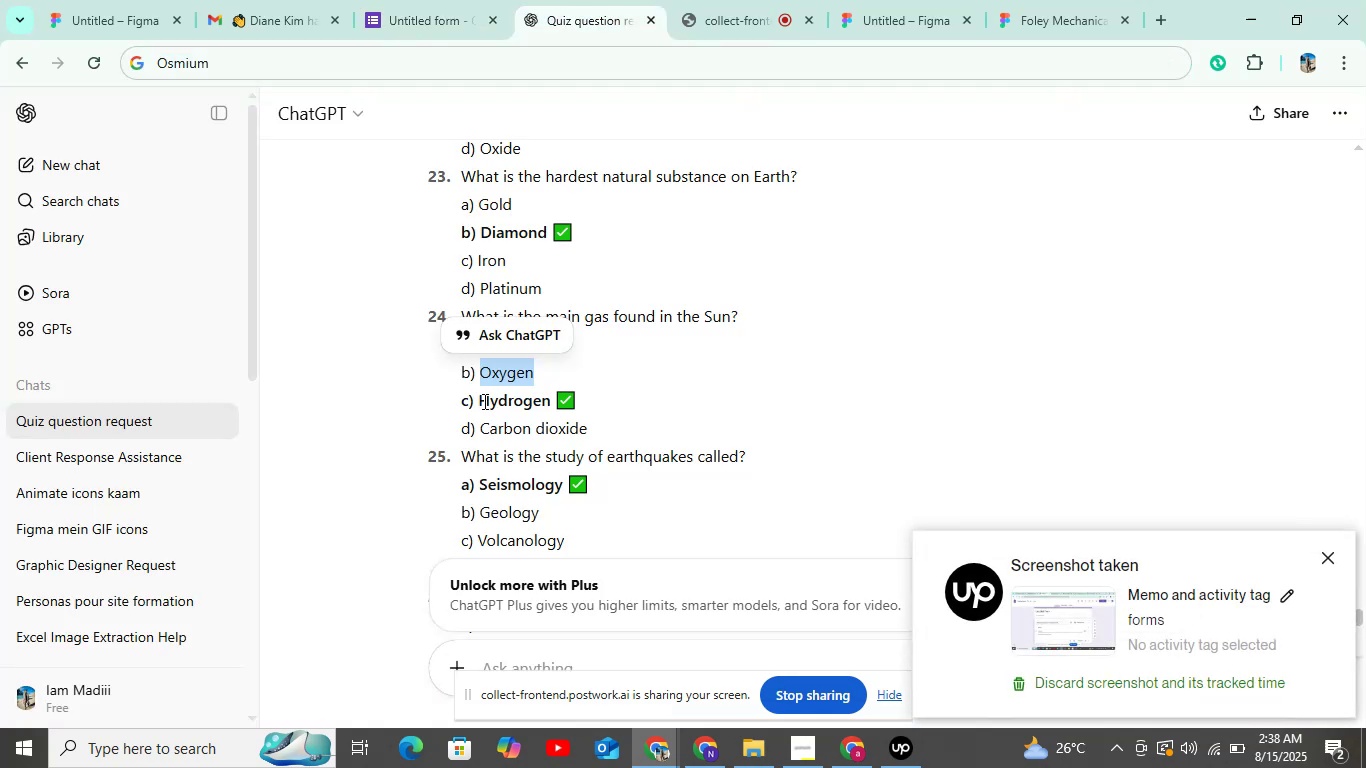 
left_click_drag(start_coordinate=[479, 401], to_coordinate=[546, 398])
 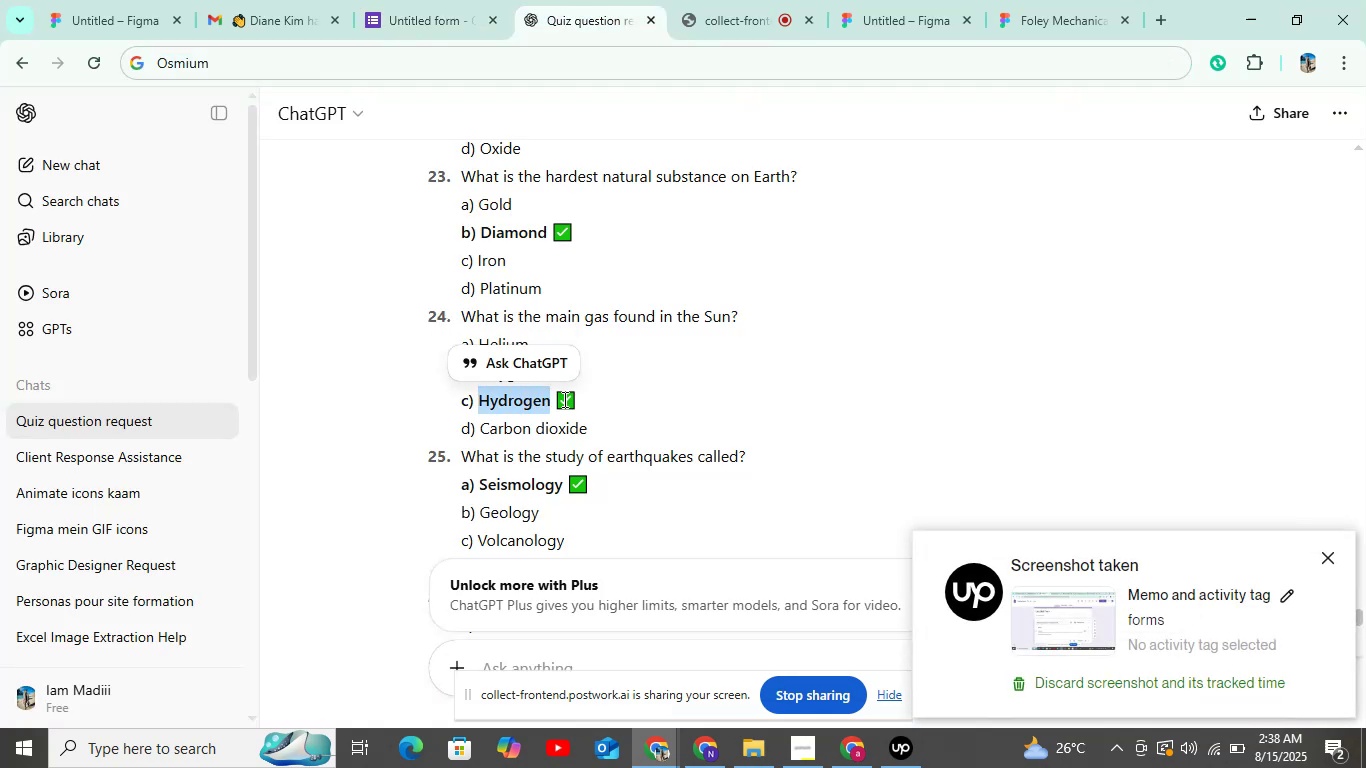 
key(Control+C)
 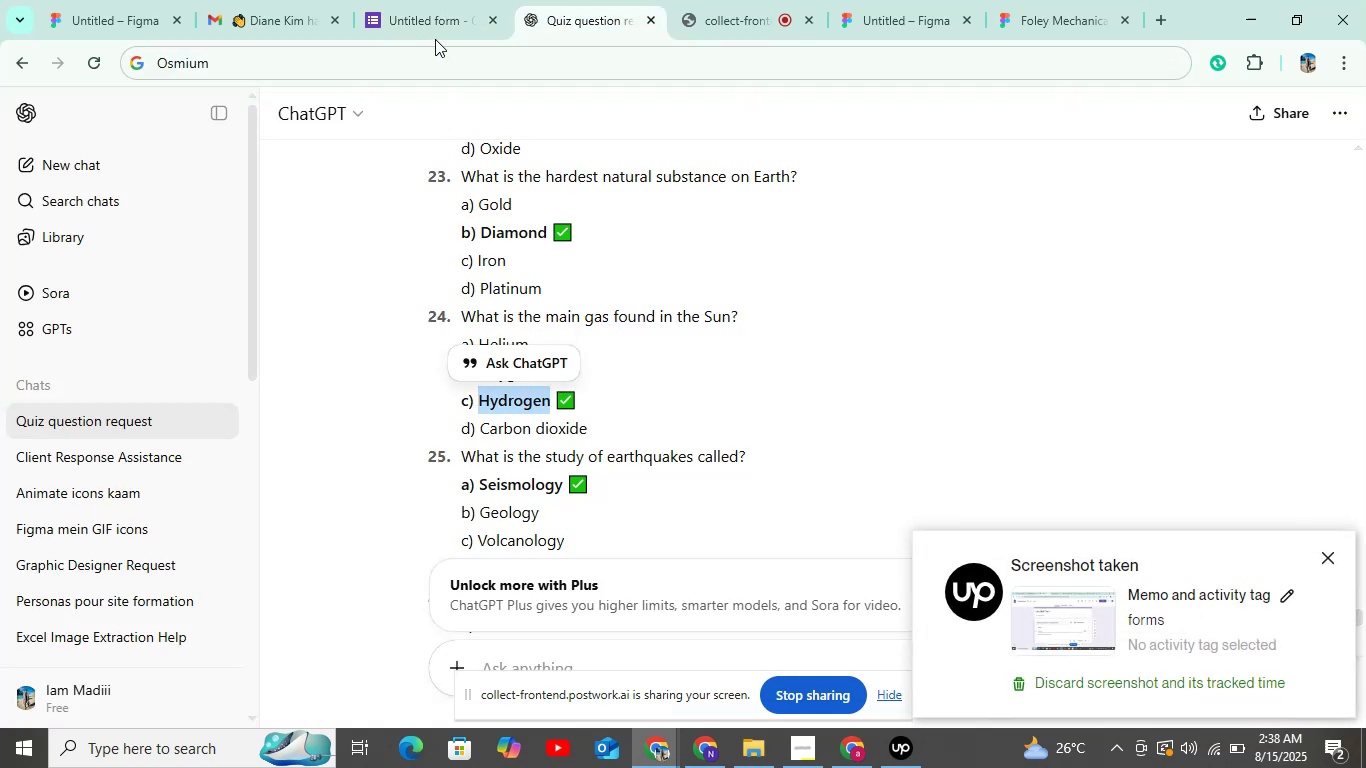 
left_click([437, 24])
 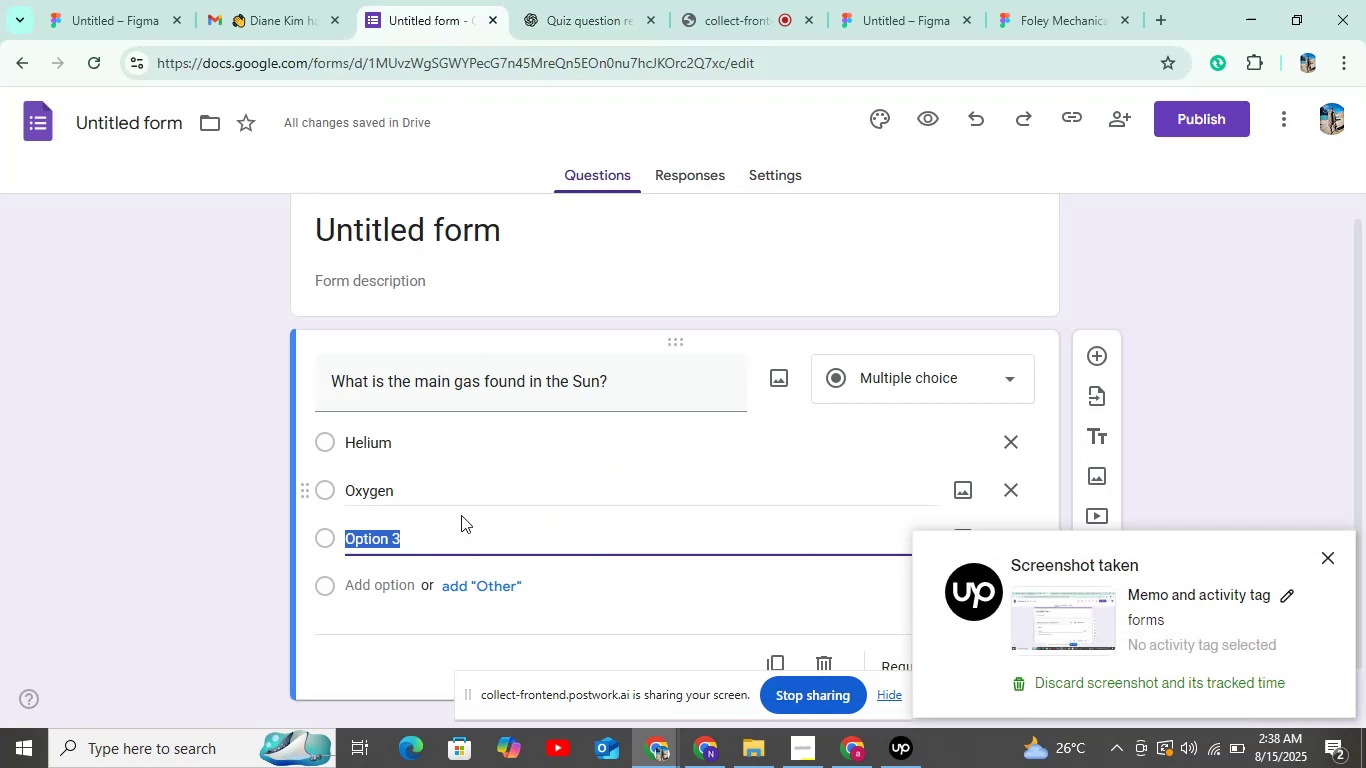 
key(Control+V)
 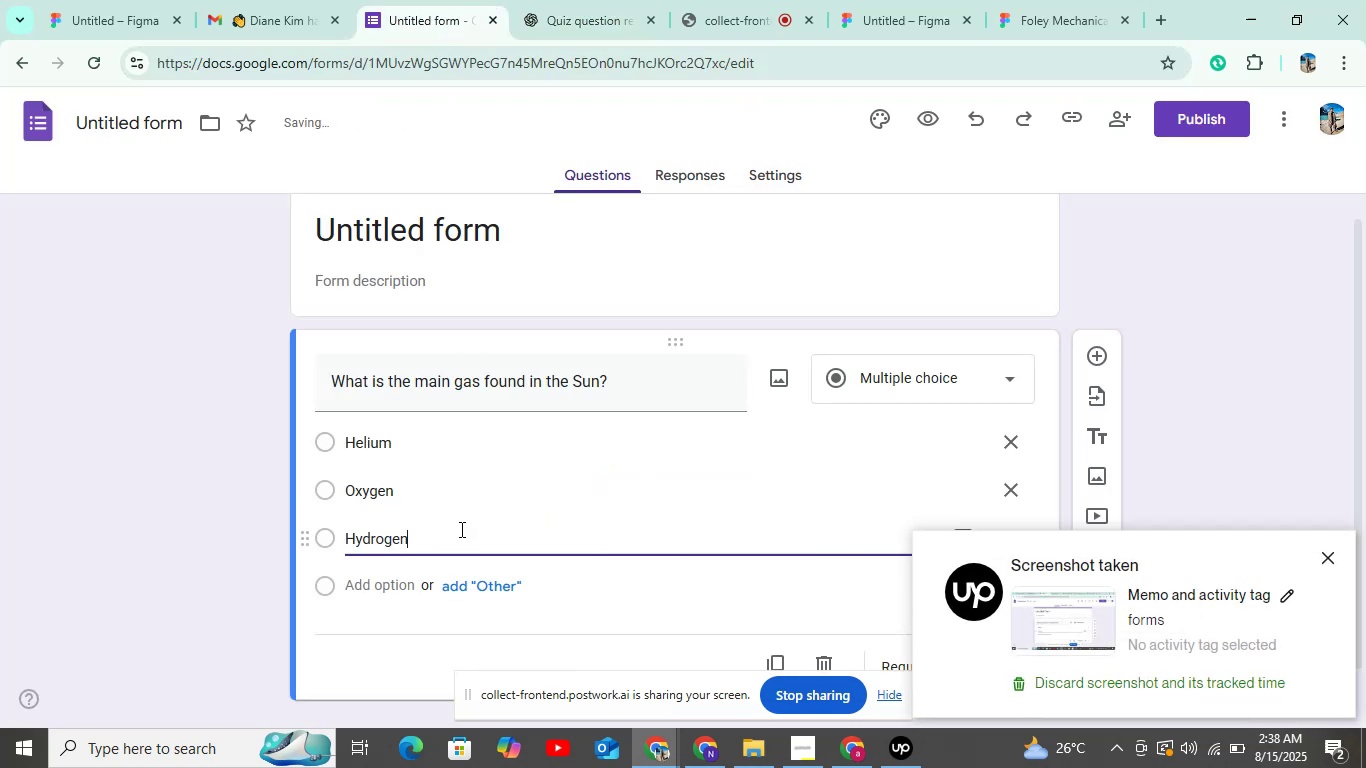 
scroll: coordinate [460, 527], scroll_direction: down, amount: 5.0
 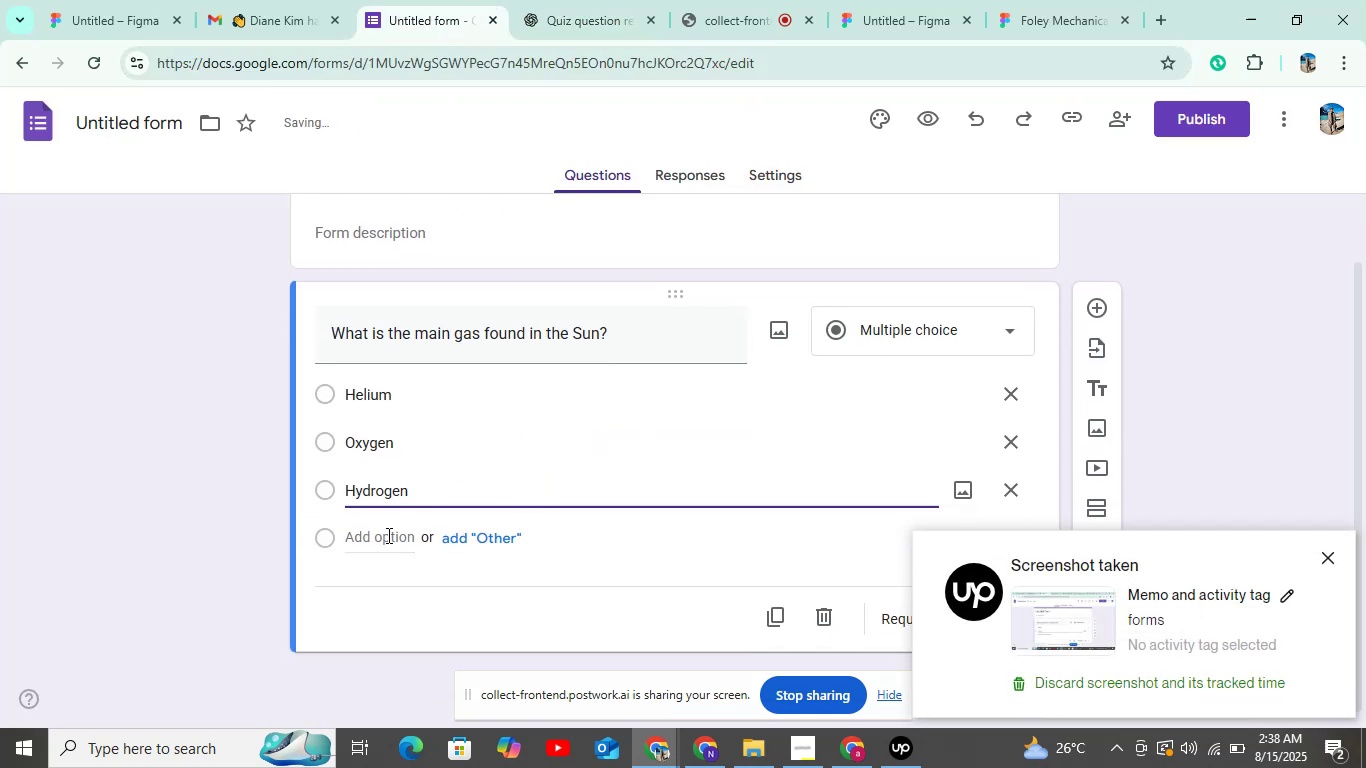 
left_click([386, 537])
 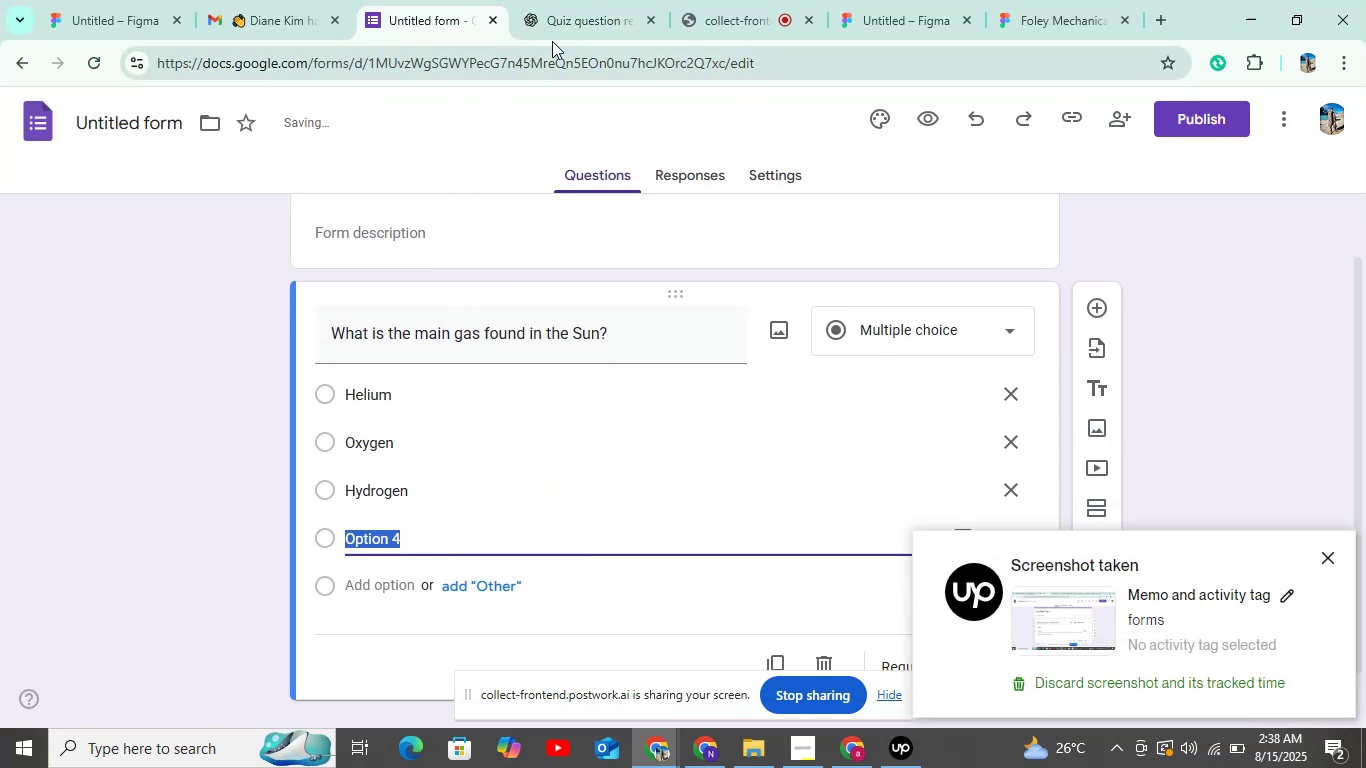 
left_click([572, 23])
 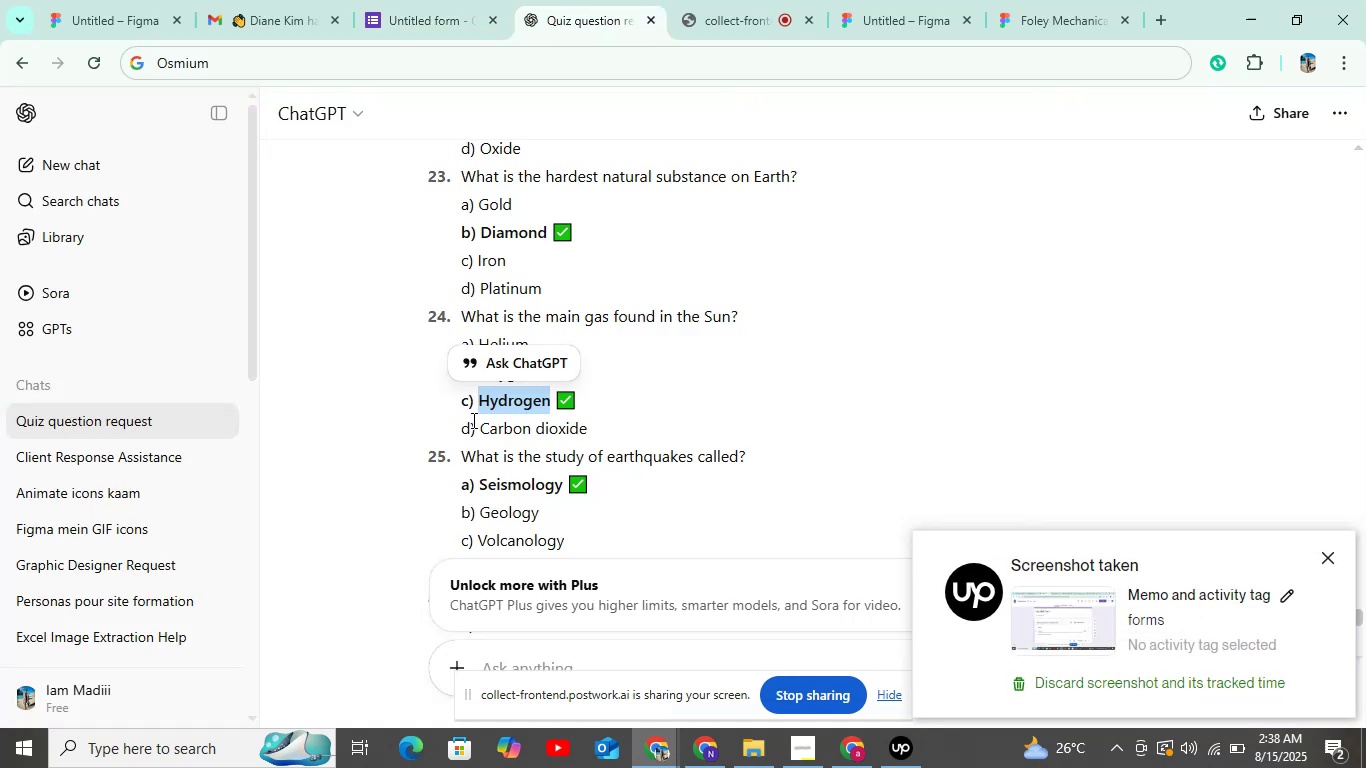 
left_click_drag(start_coordinate=[478, 422], to_coordinate=[598, 425])
 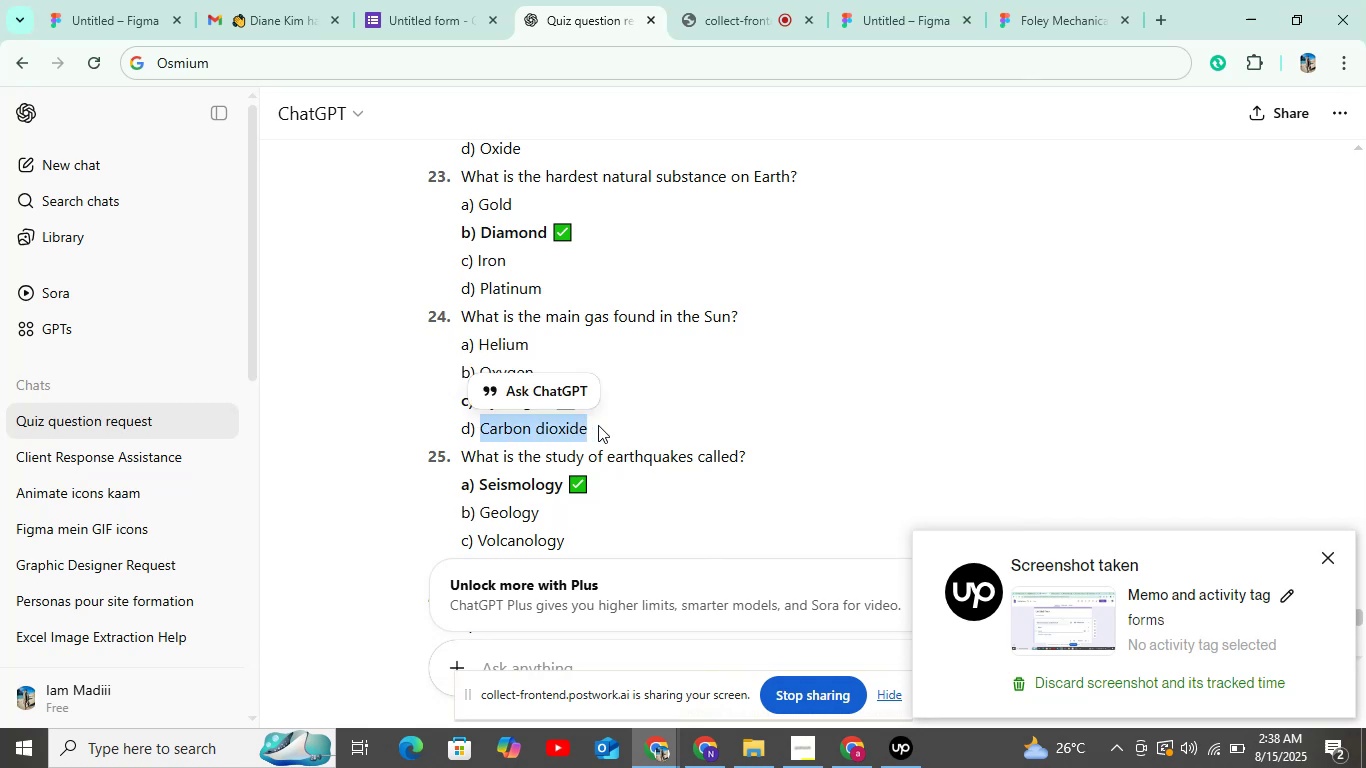 
key(Control+C)
 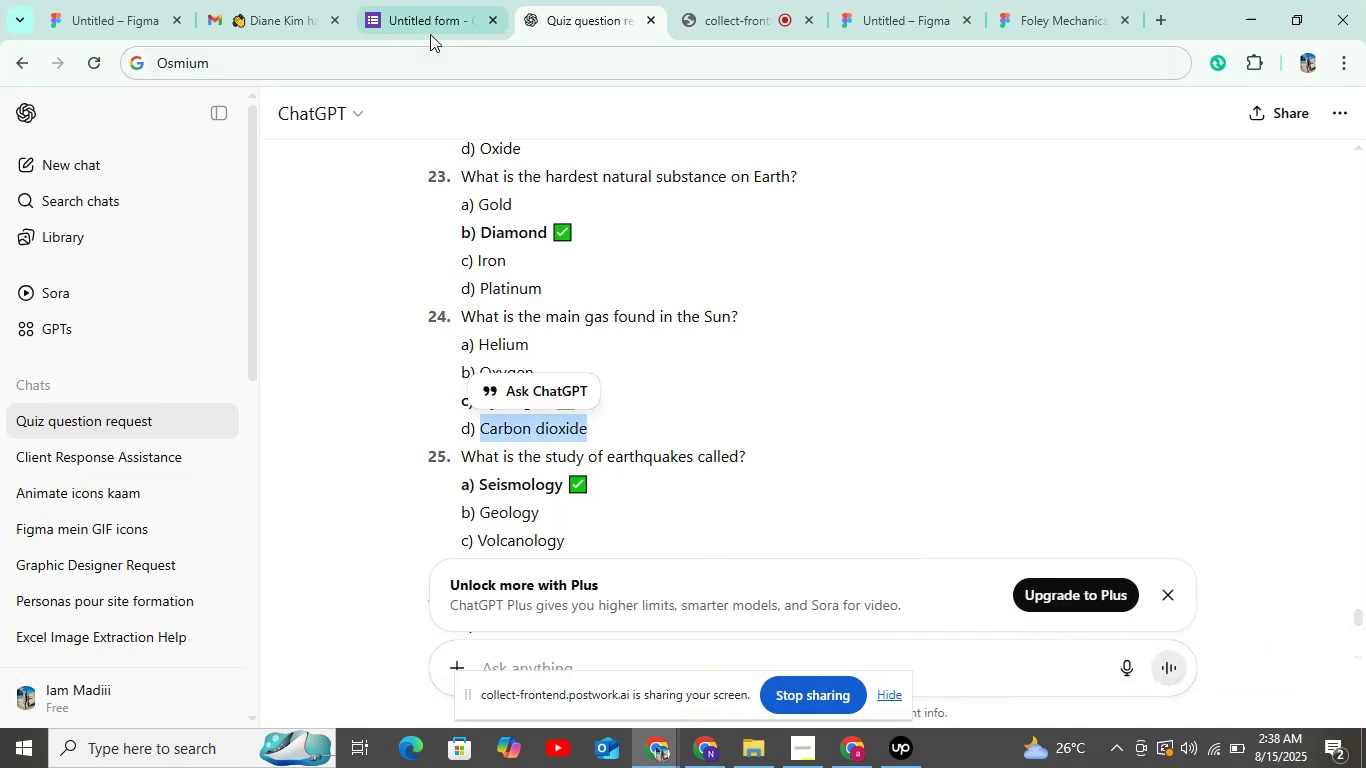 
left_click([430, 22])
 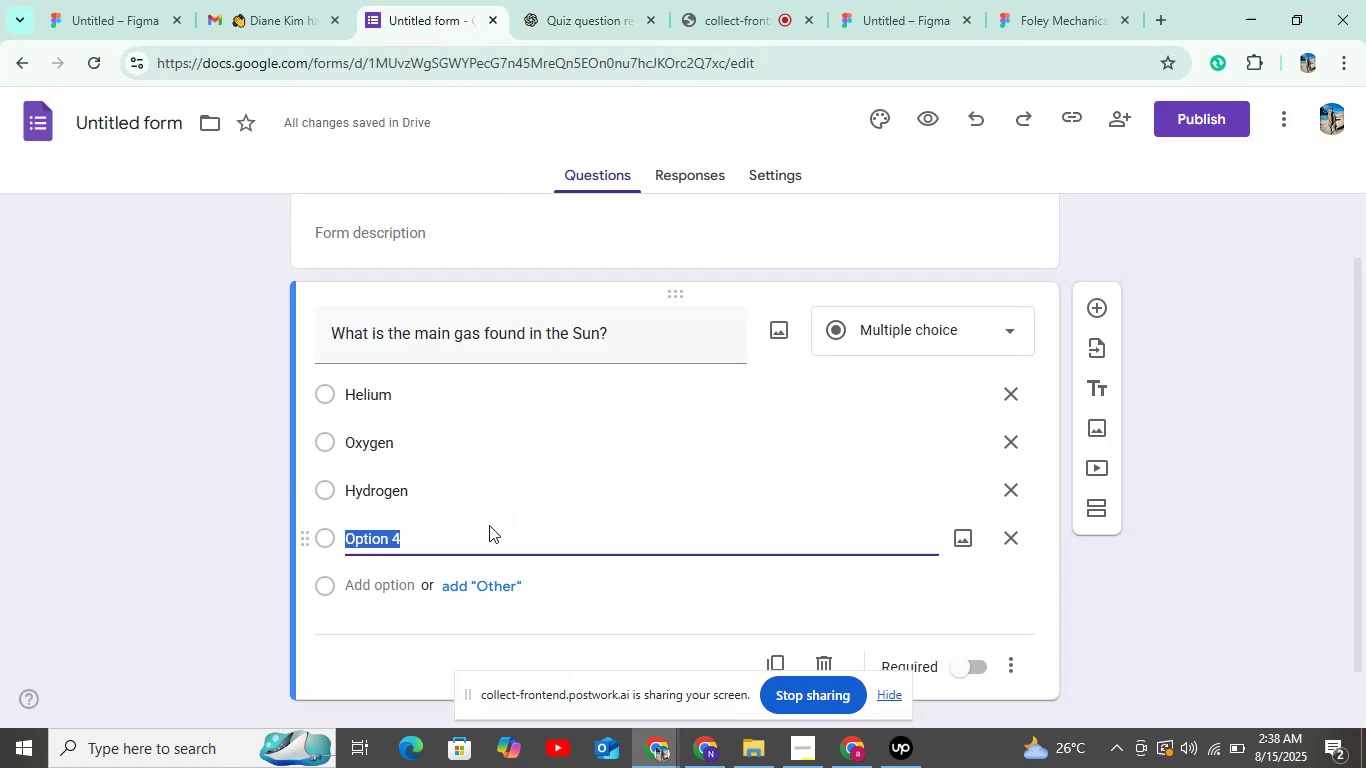 
key(Control+V)
 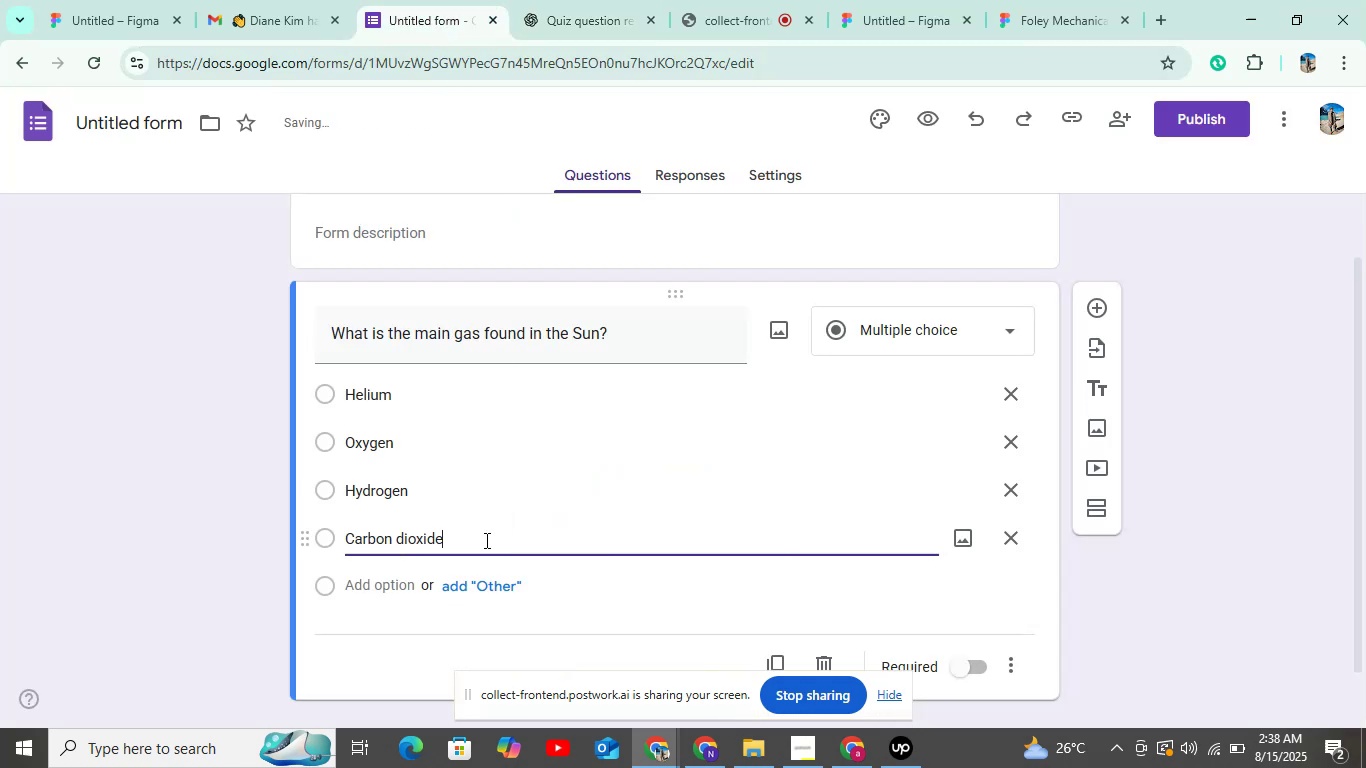 
scroll: coordinate [485, 540], scroll_direction: down, amount: 2.0
 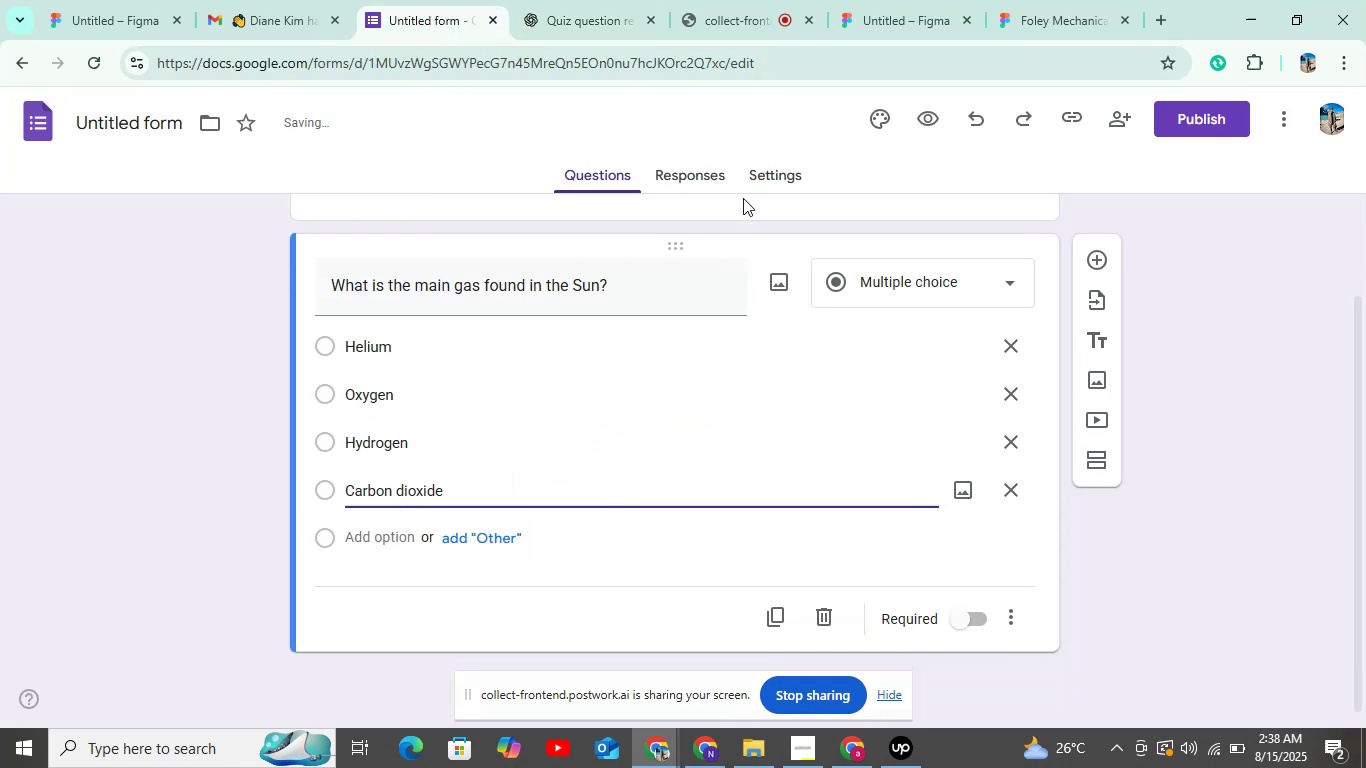 
left_click([762, 184])
 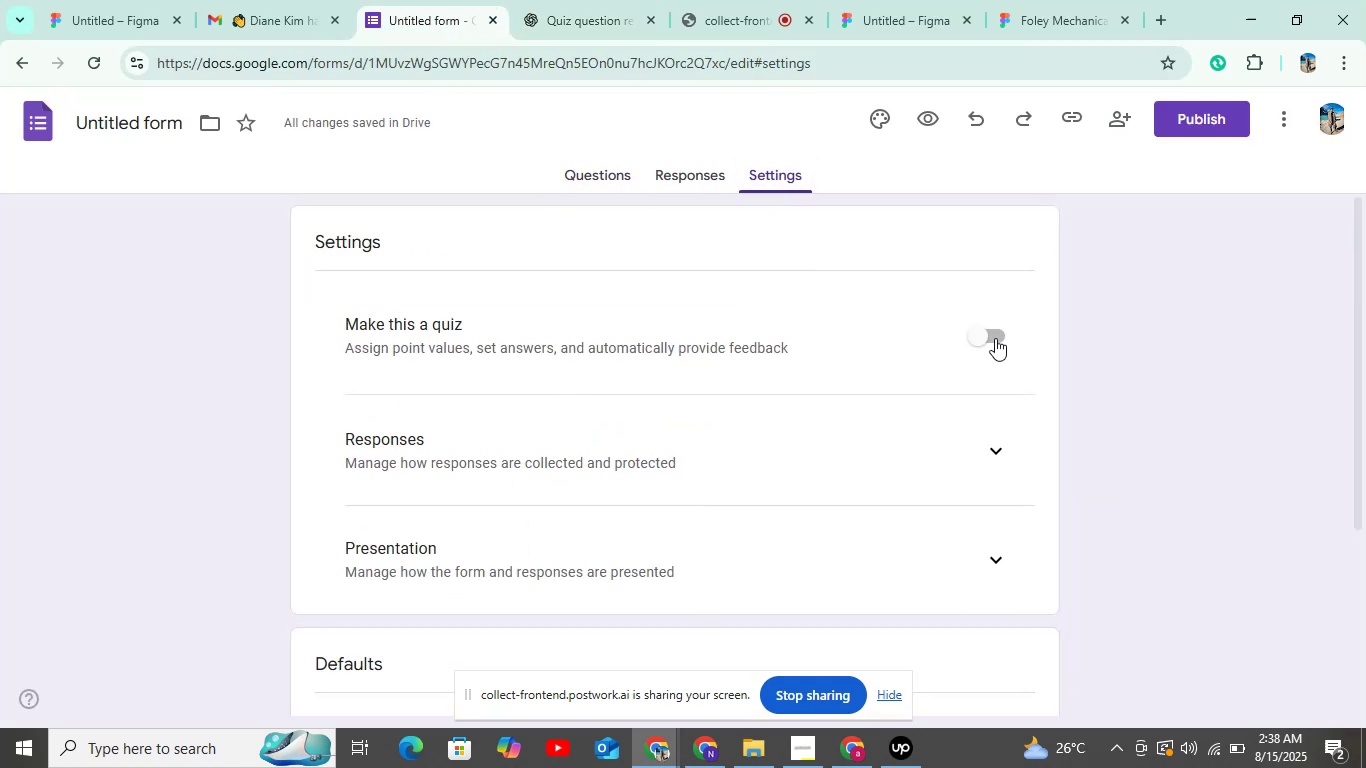 
left_click([998, 336])
 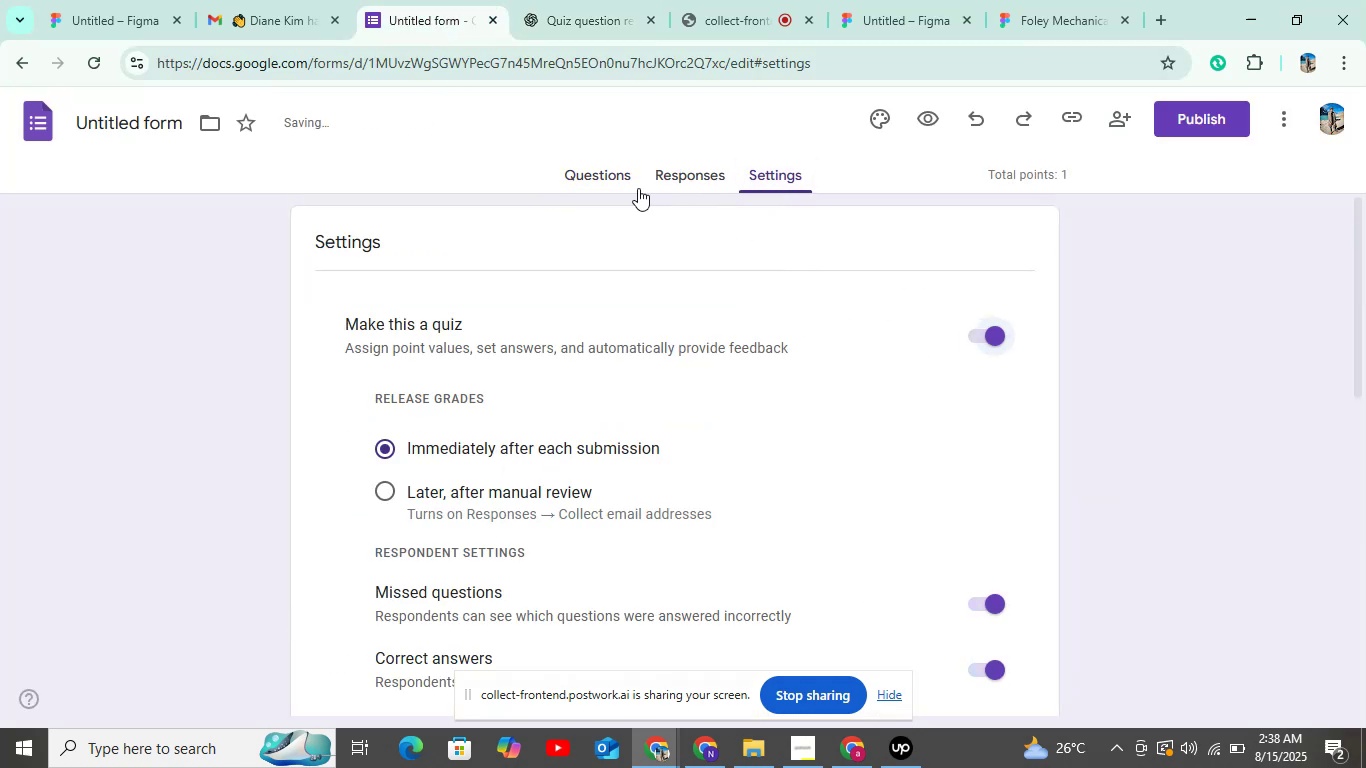 
left_click([618, 183])
 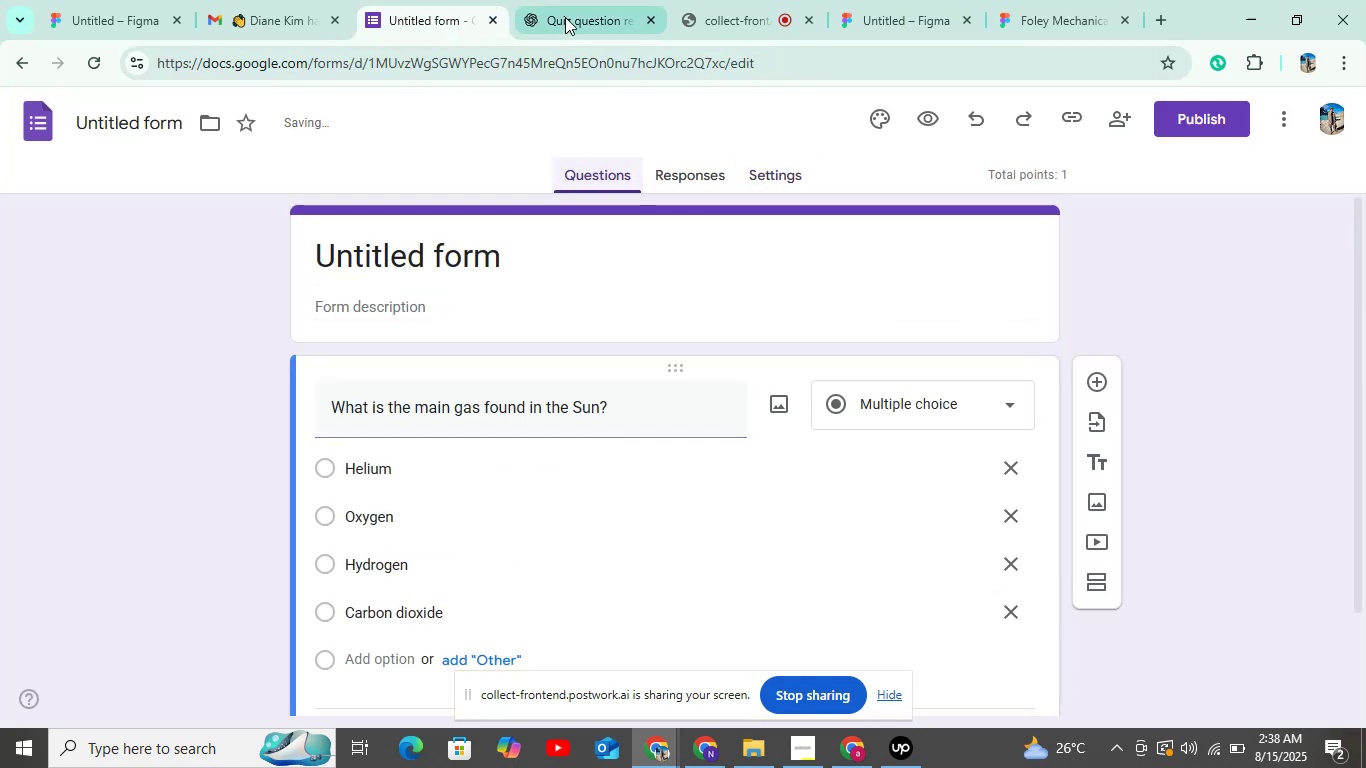 
left_click([565, 15])
 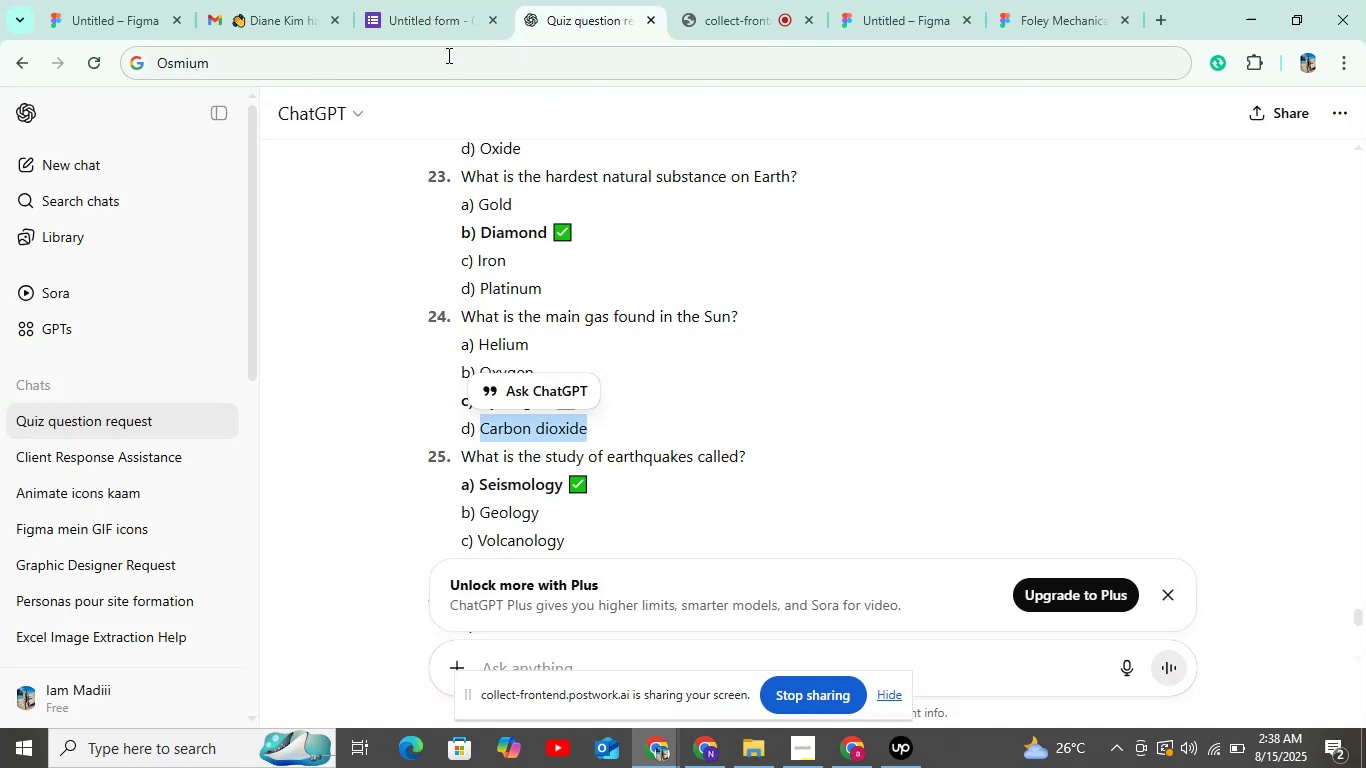 
mouse_move([472, 61])
 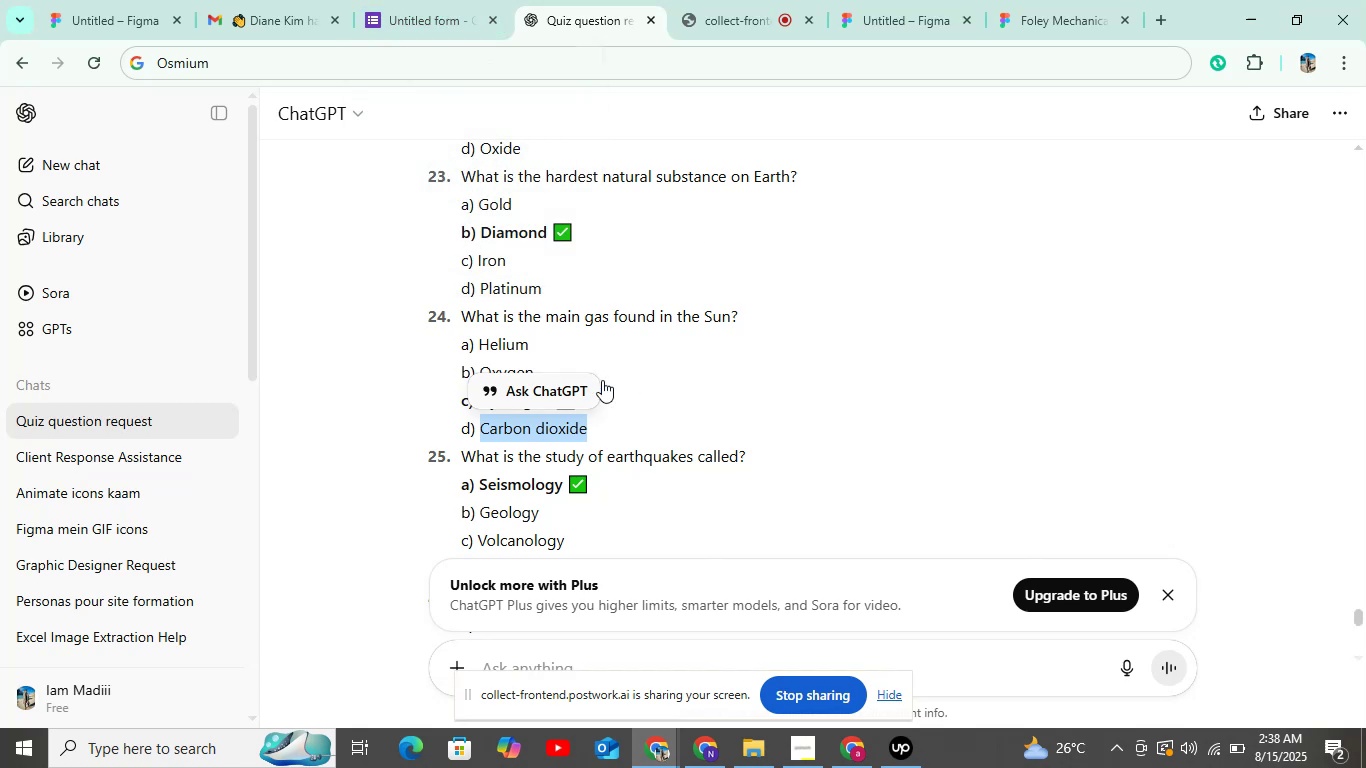 
left_click([798, 389])
 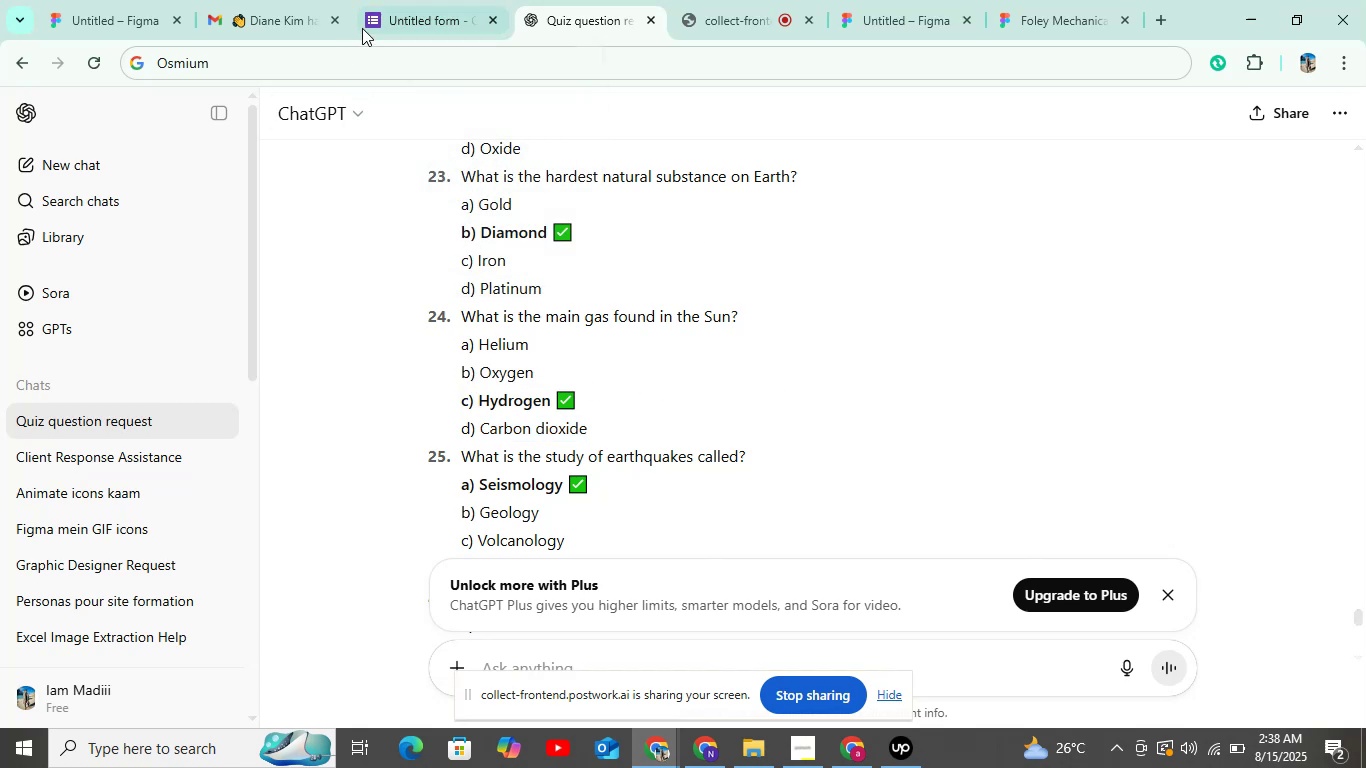 
left_click([406, 22])
 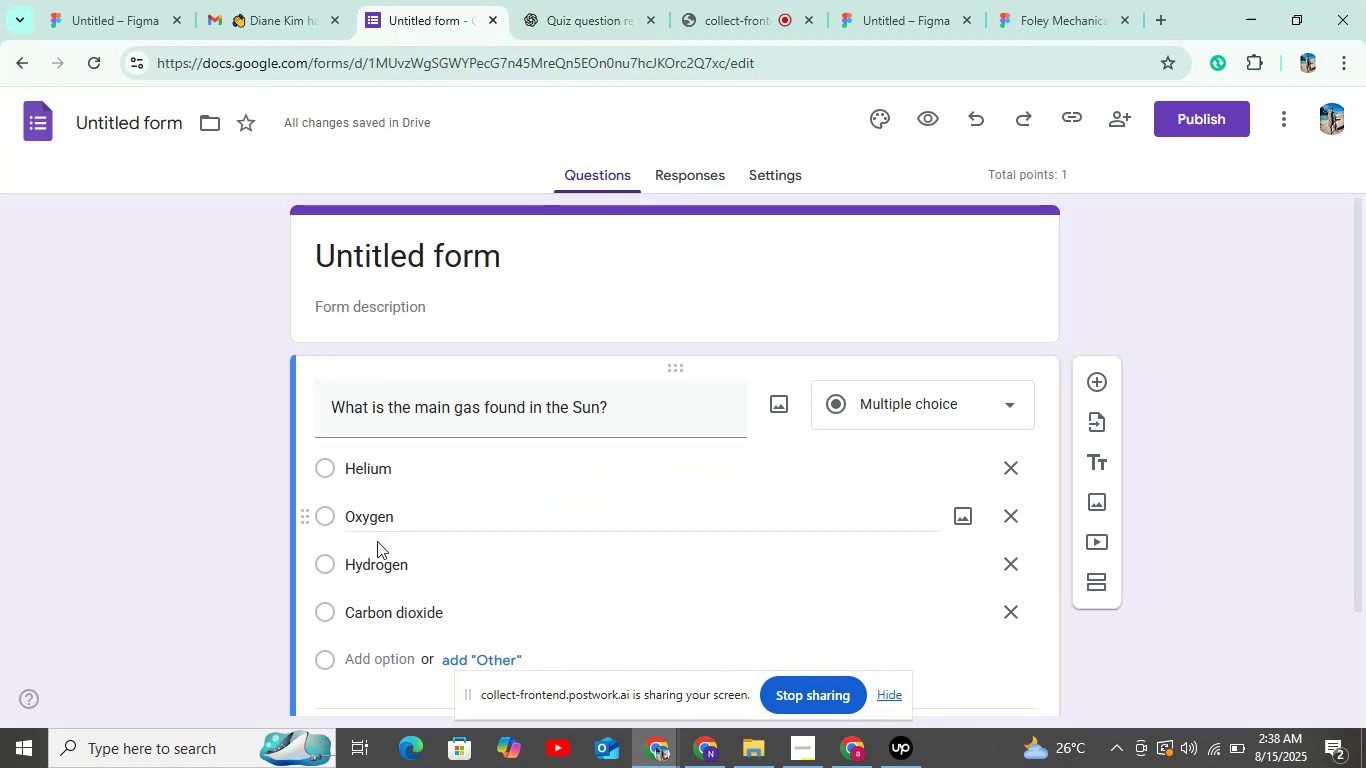 
left_click([358, 566])
 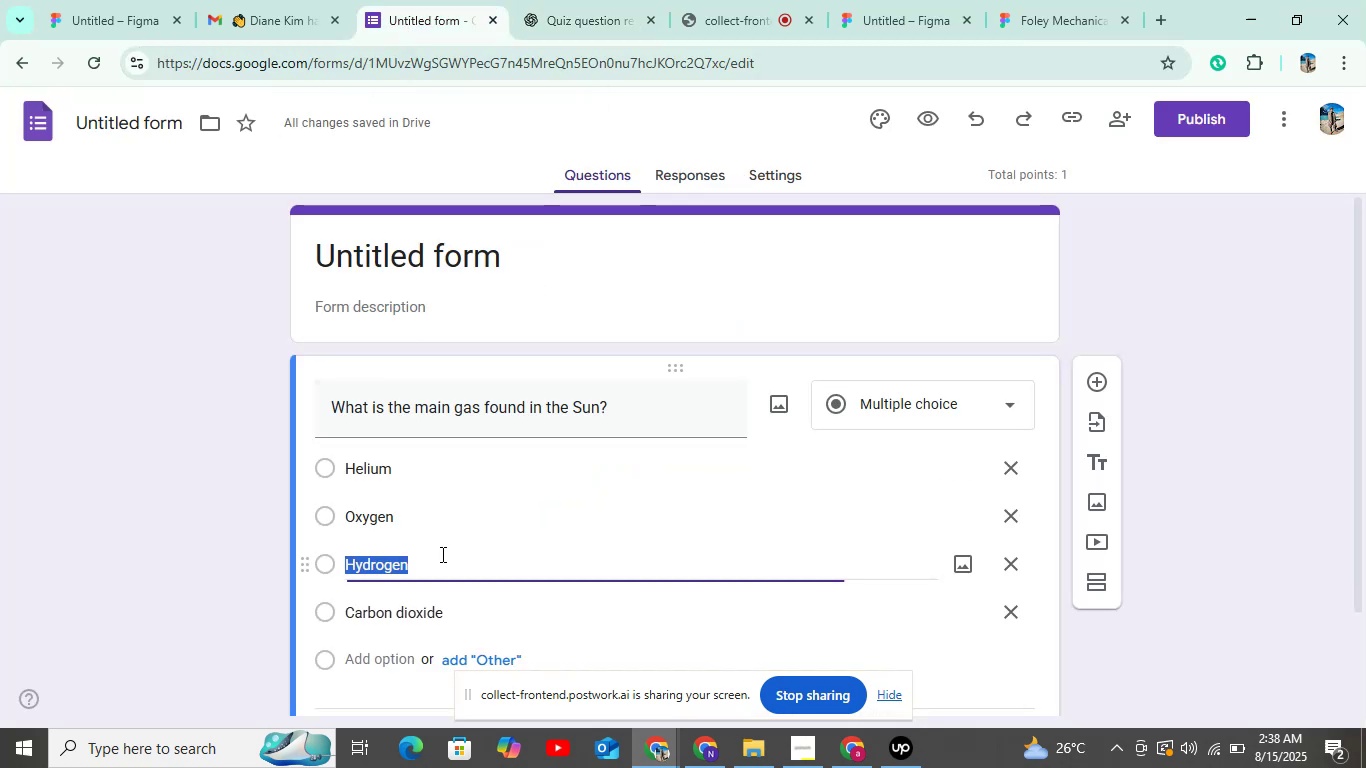 
scroll: coordinate [507, 550], scroll_direction: down, amount: 5.0
 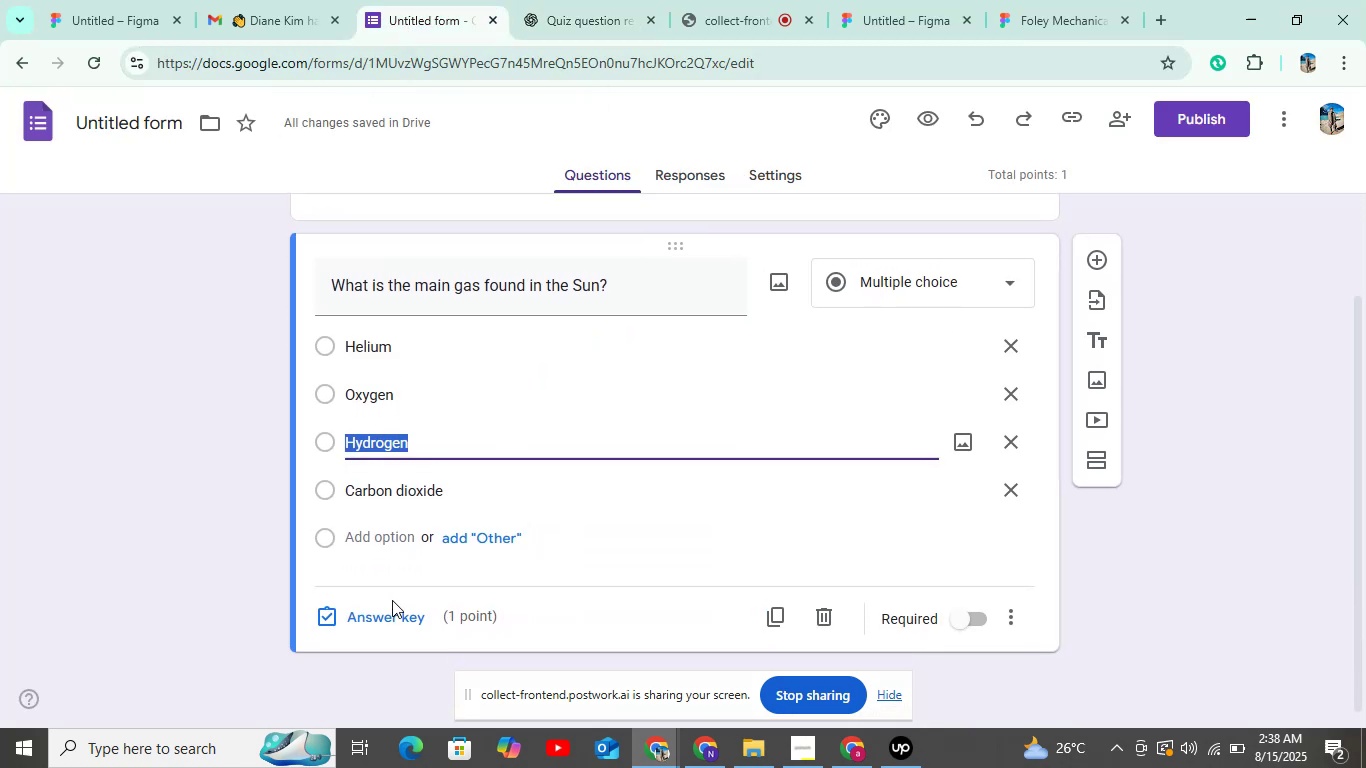 
left_click([393, 616])
 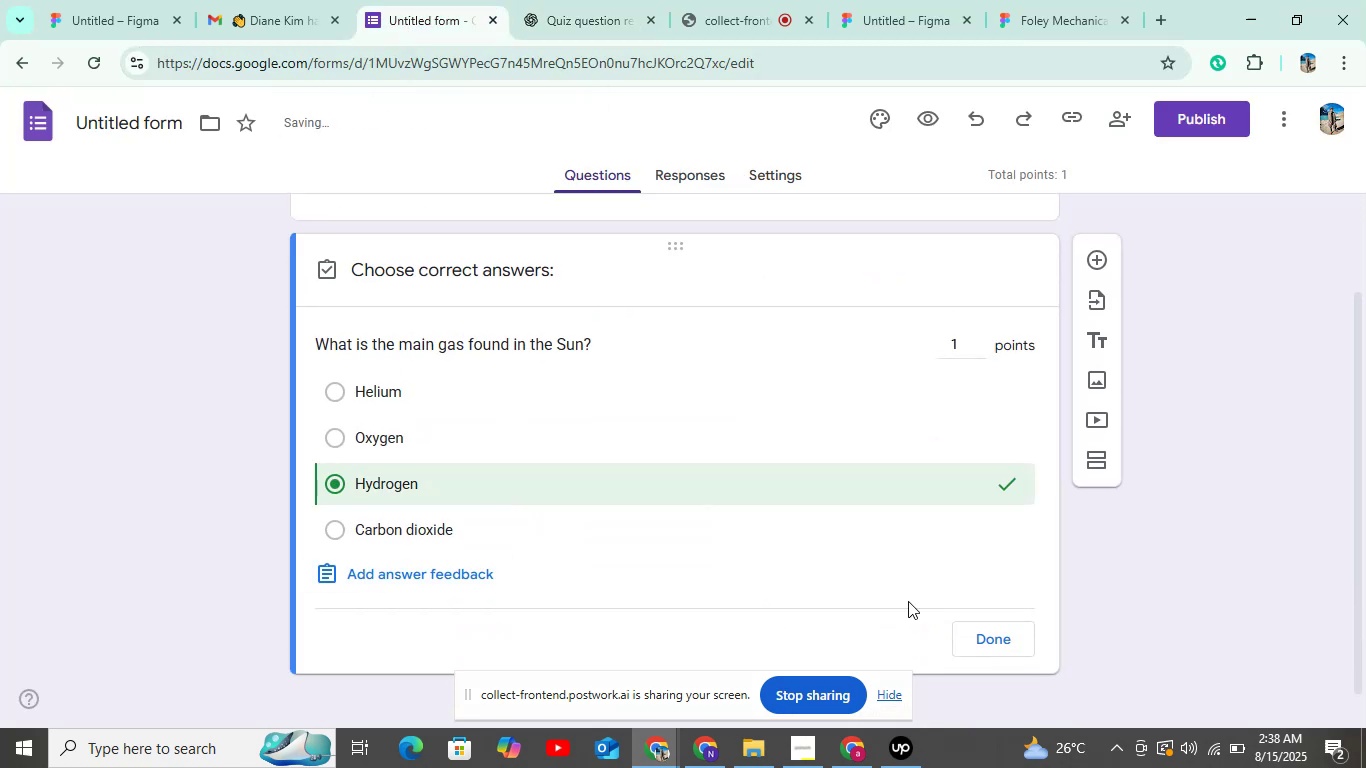 
left_click([984, 633])
 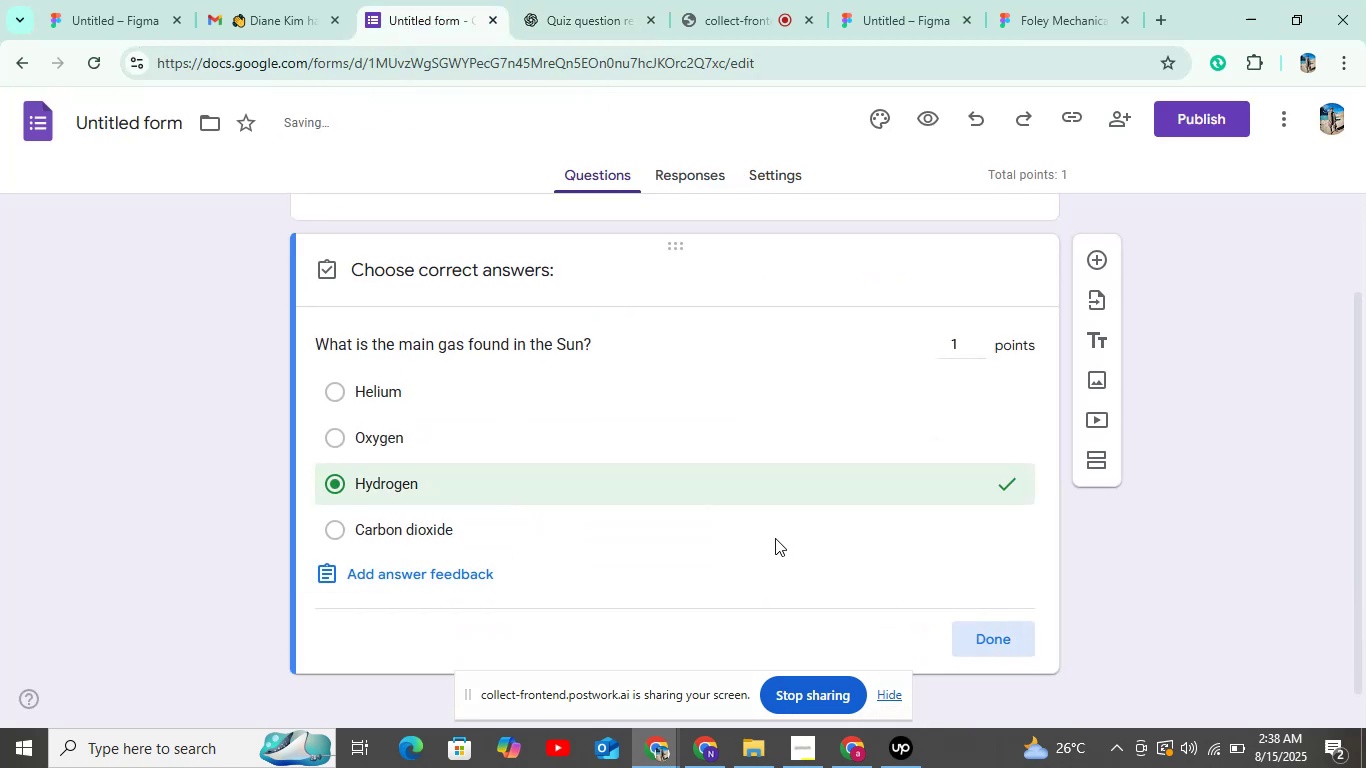 
scroll: coordinate [775, 538], scroll_direction: down, amount: 5.0
 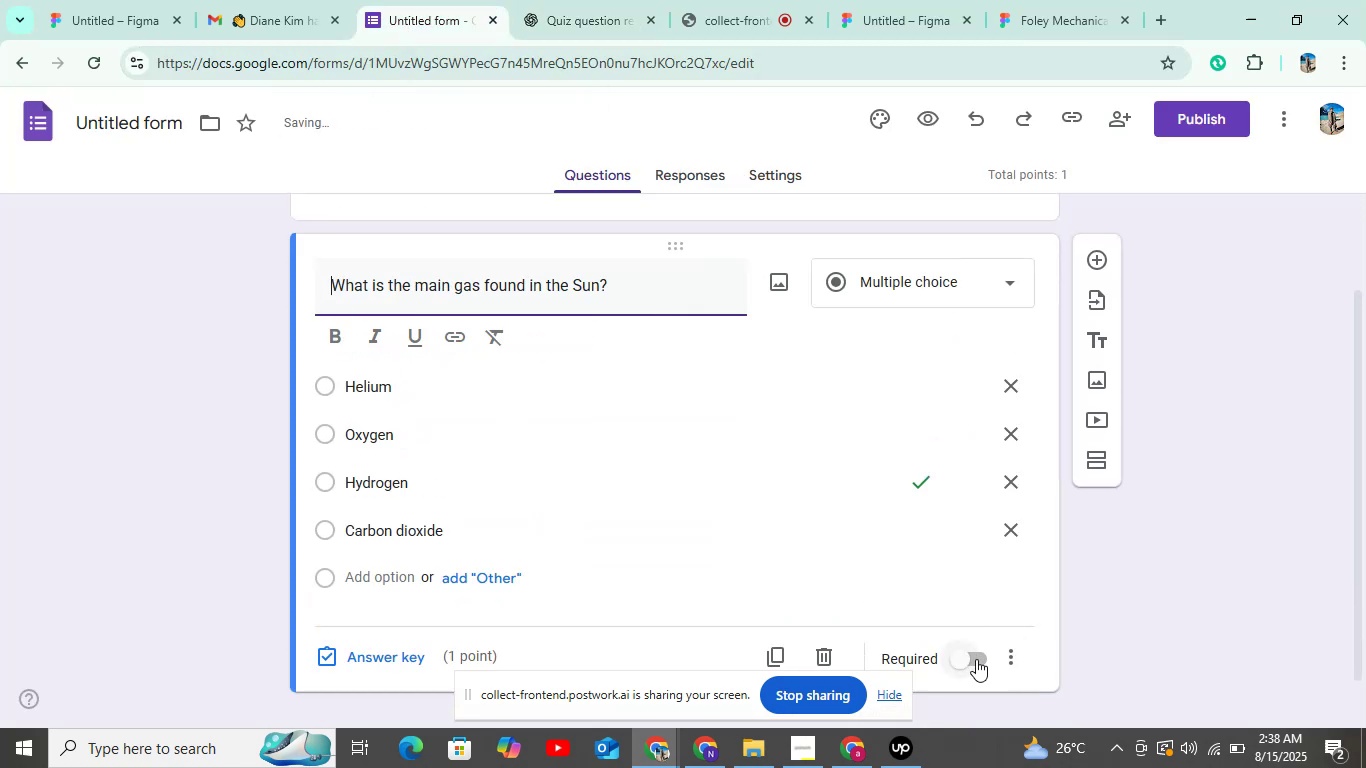 
left_click([976, 659])
 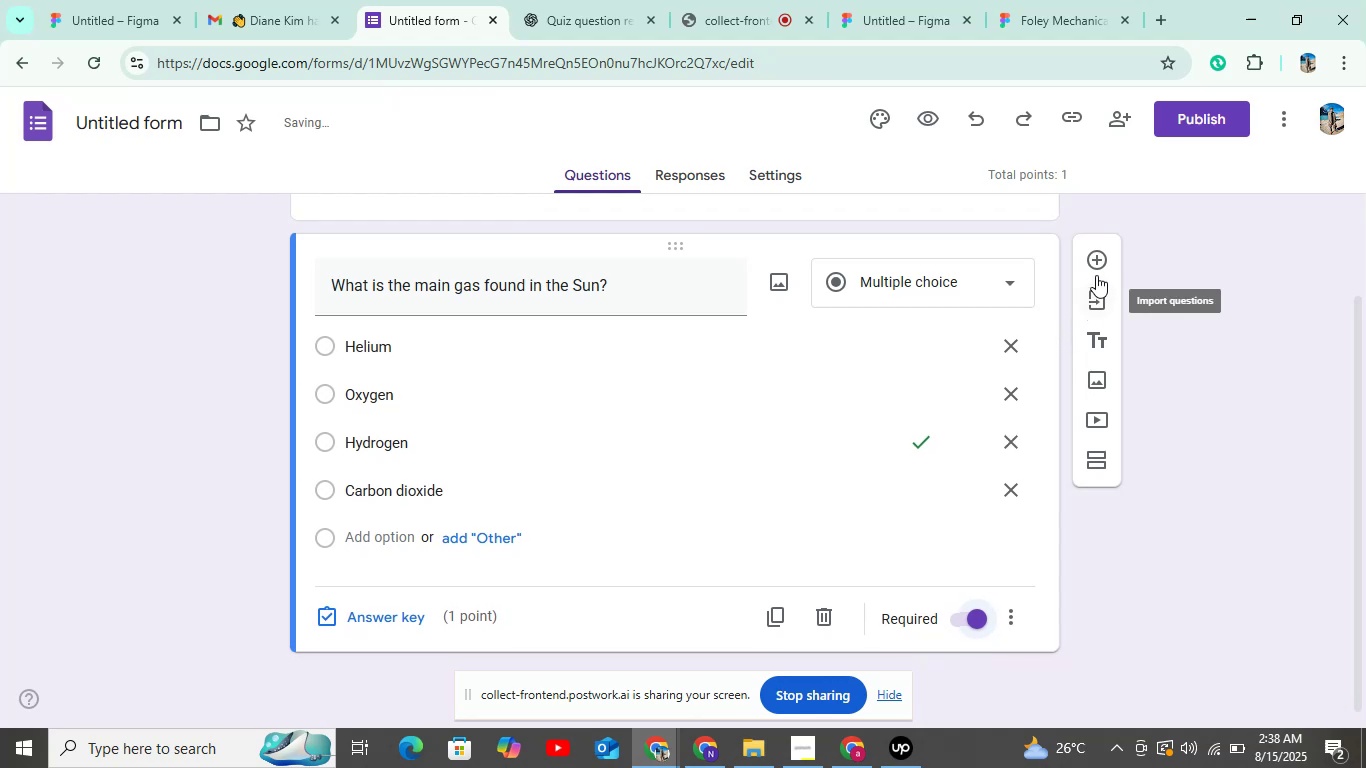 
left_click([1099, 265])
 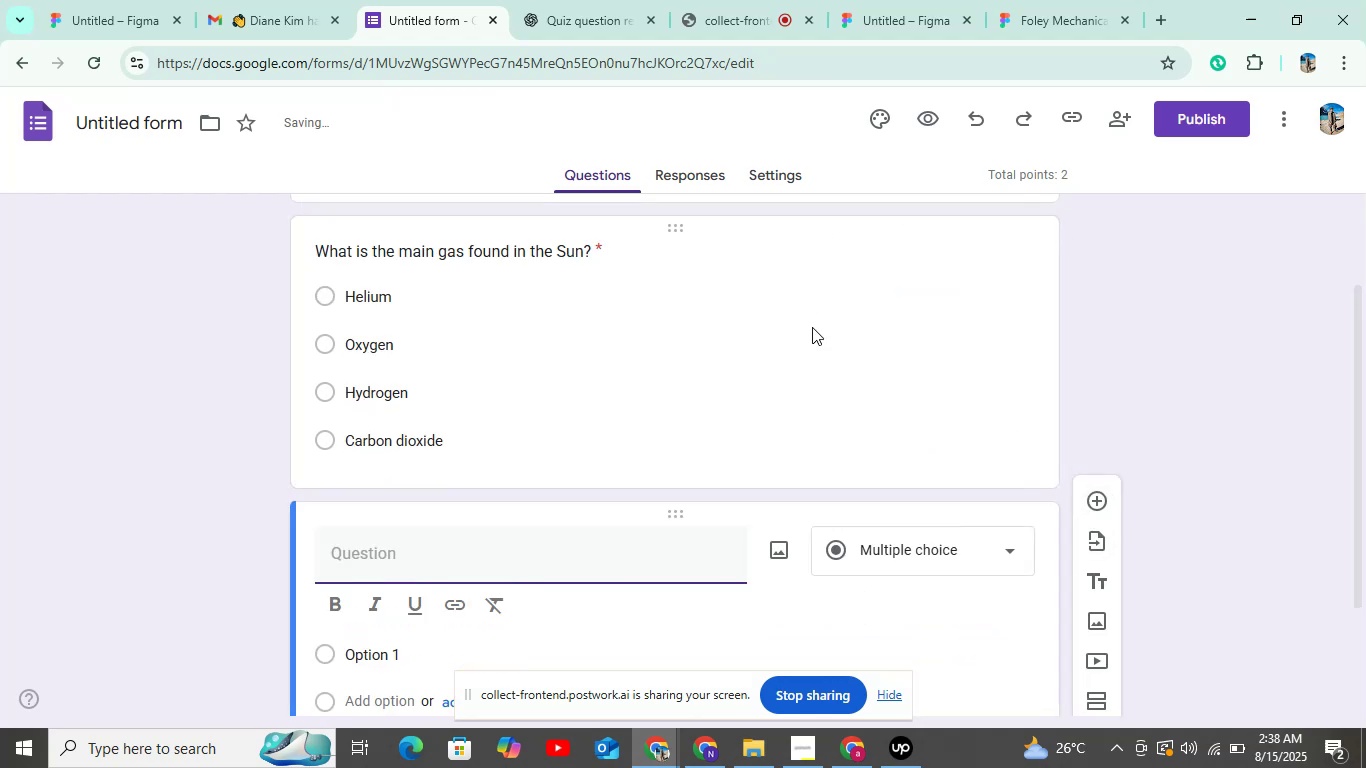 
scroll: coordinate [812, 328], scroll_direction: down, amount: 12.0
 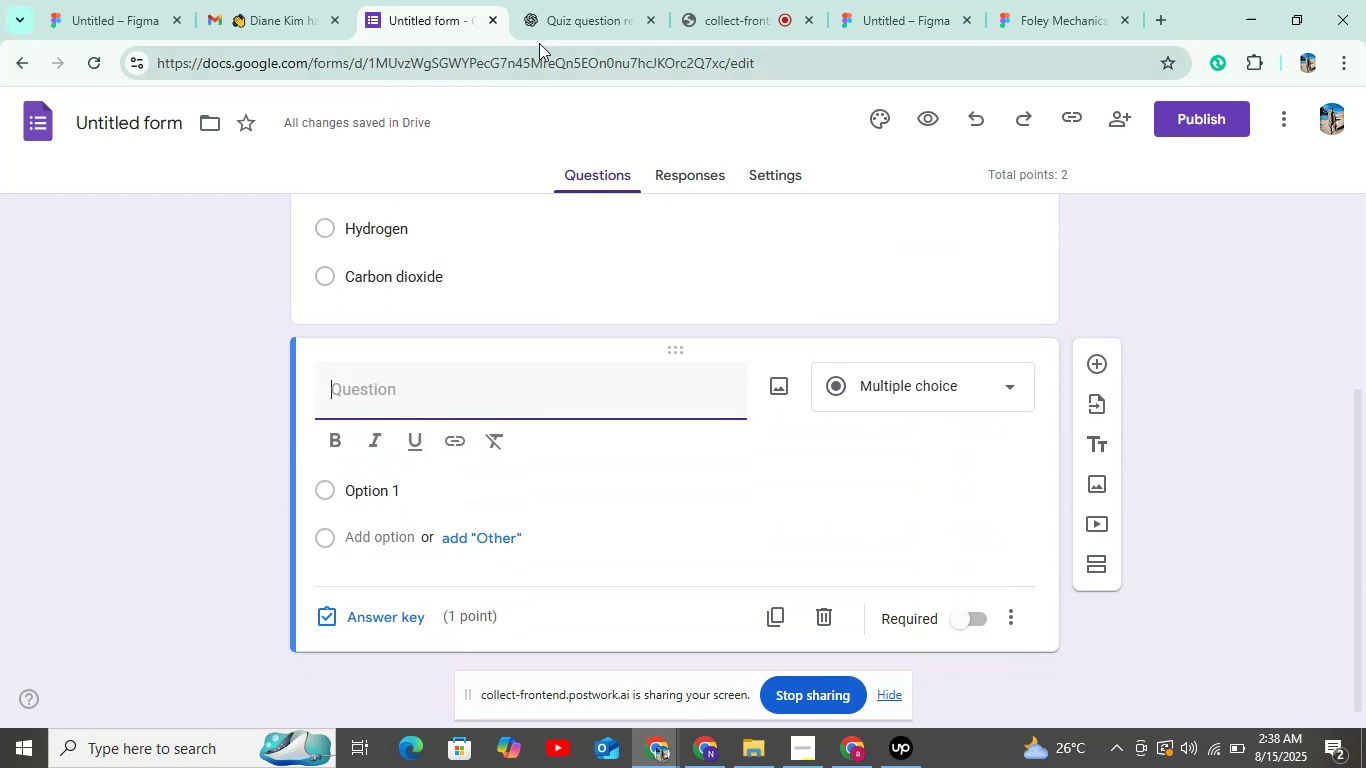 
left_click([549, 39])
 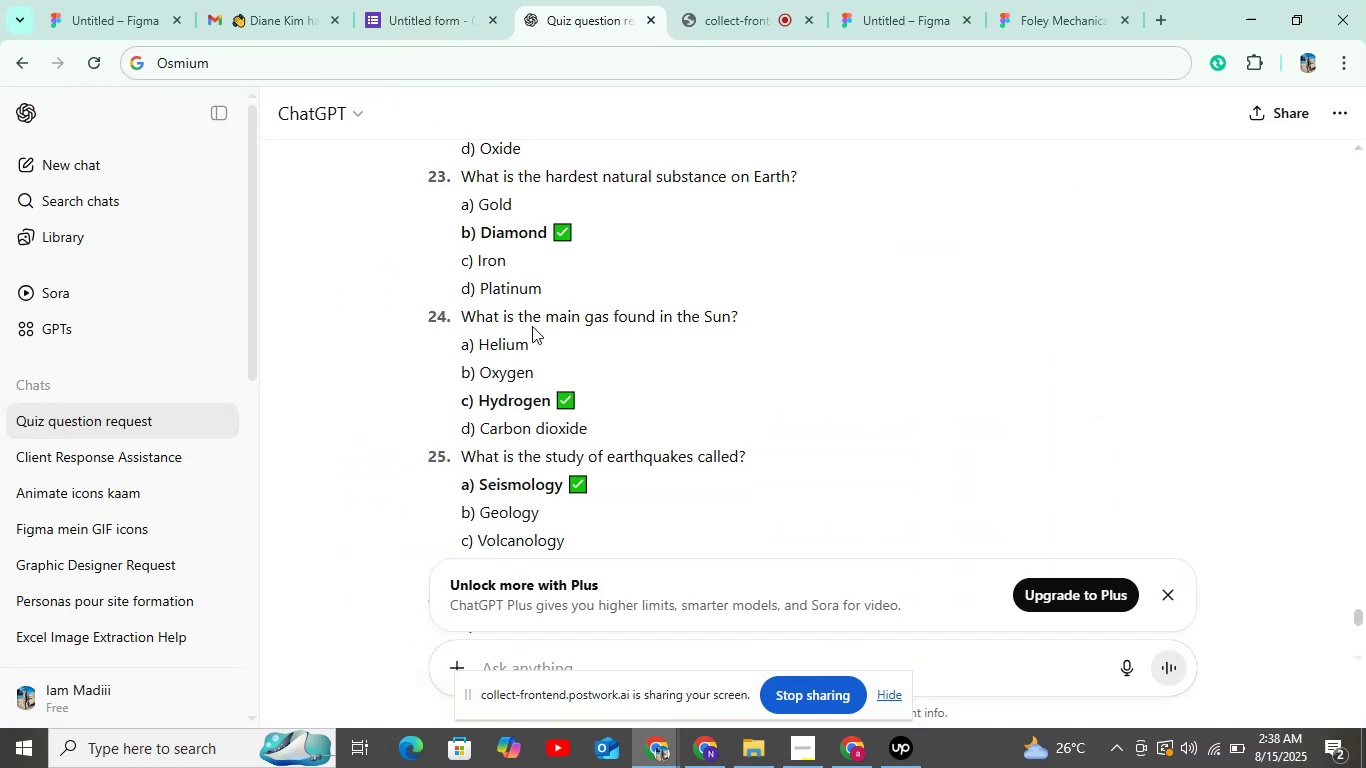 
scroll: coordinate [528, 356], scroll_direction: down, amount: 1.0
 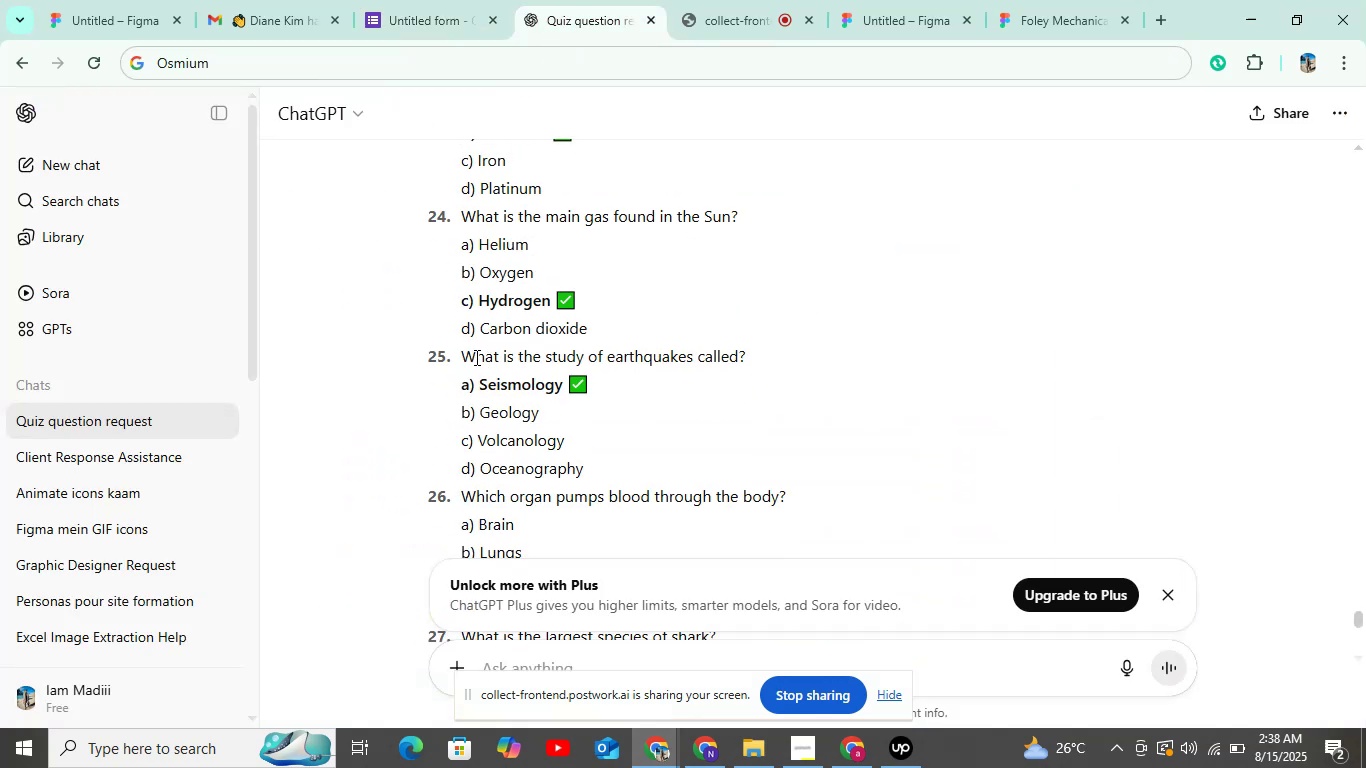 
left_click_drag(start_coordinate=[460, 353], to_coordinate=[763, 351])
 